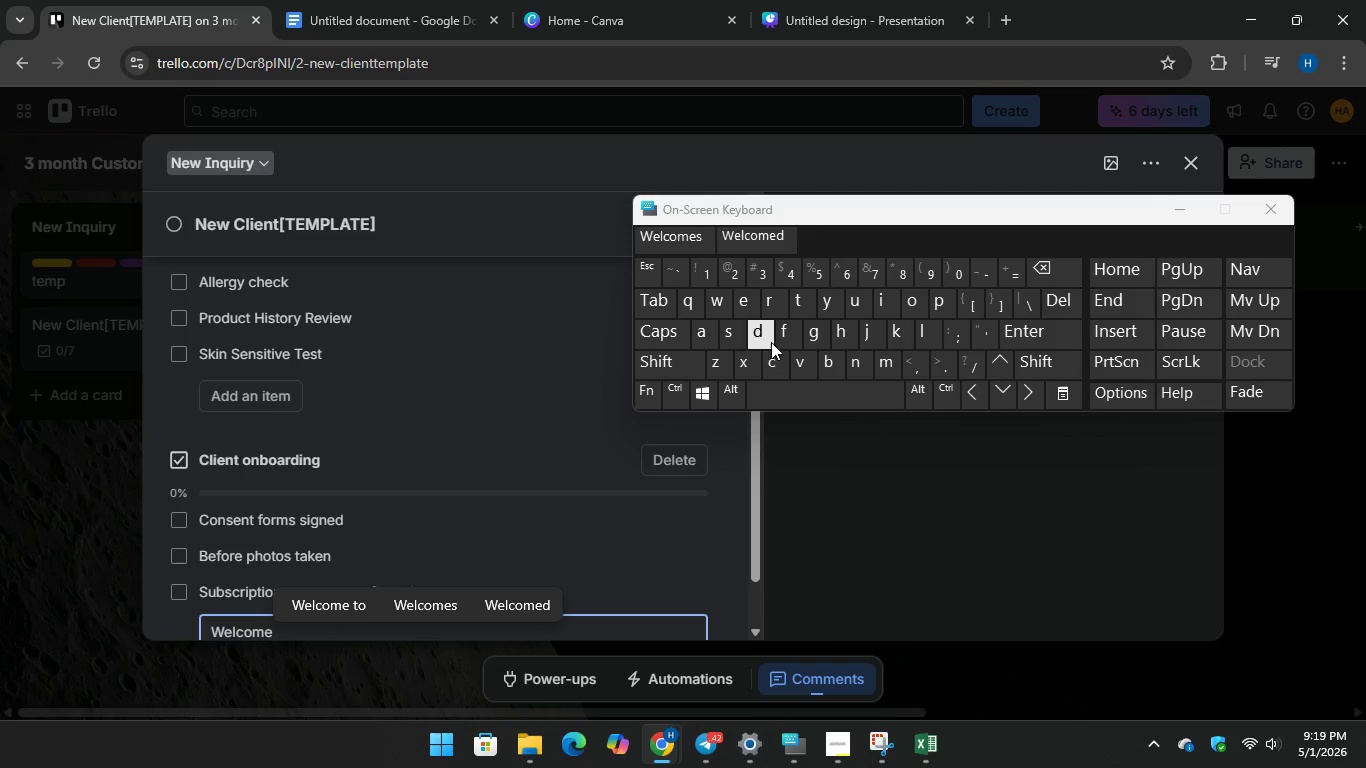 
type( email sent)
 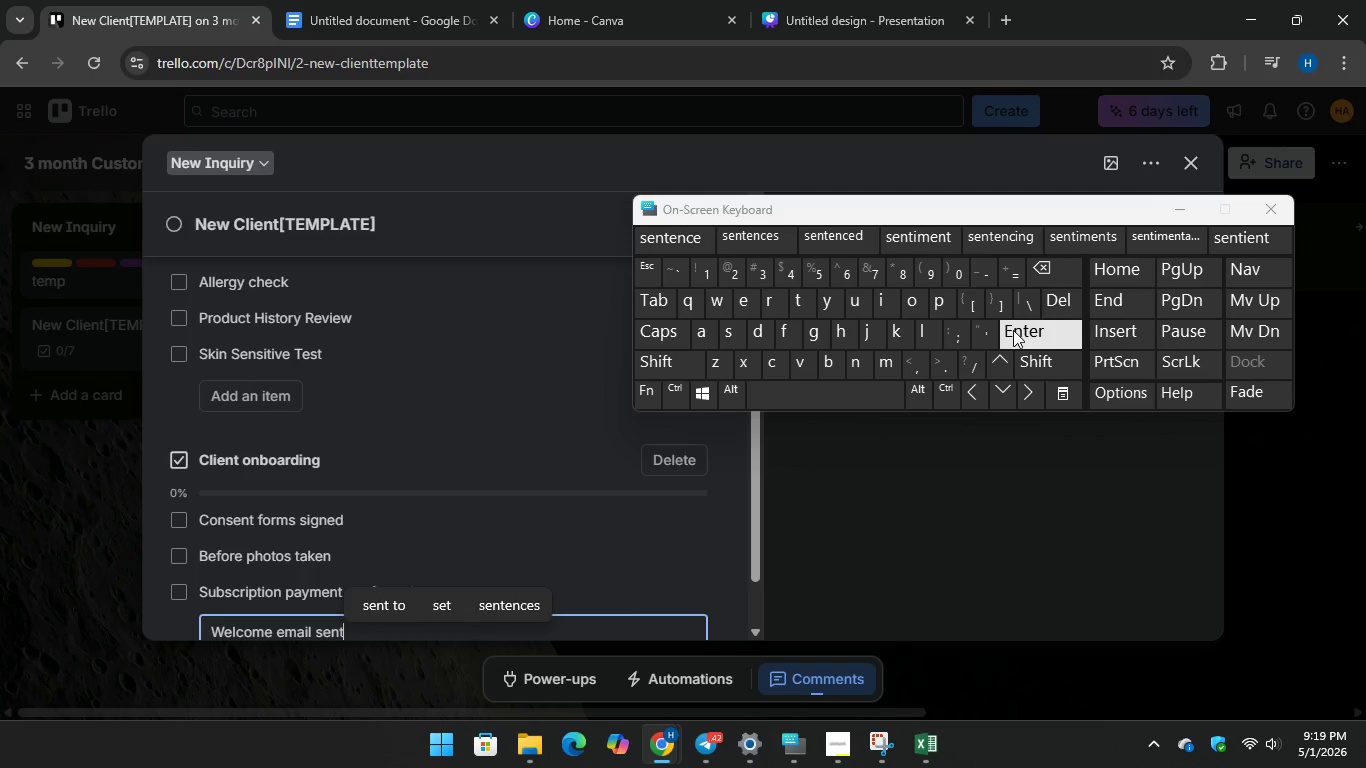 
key(Enter)
 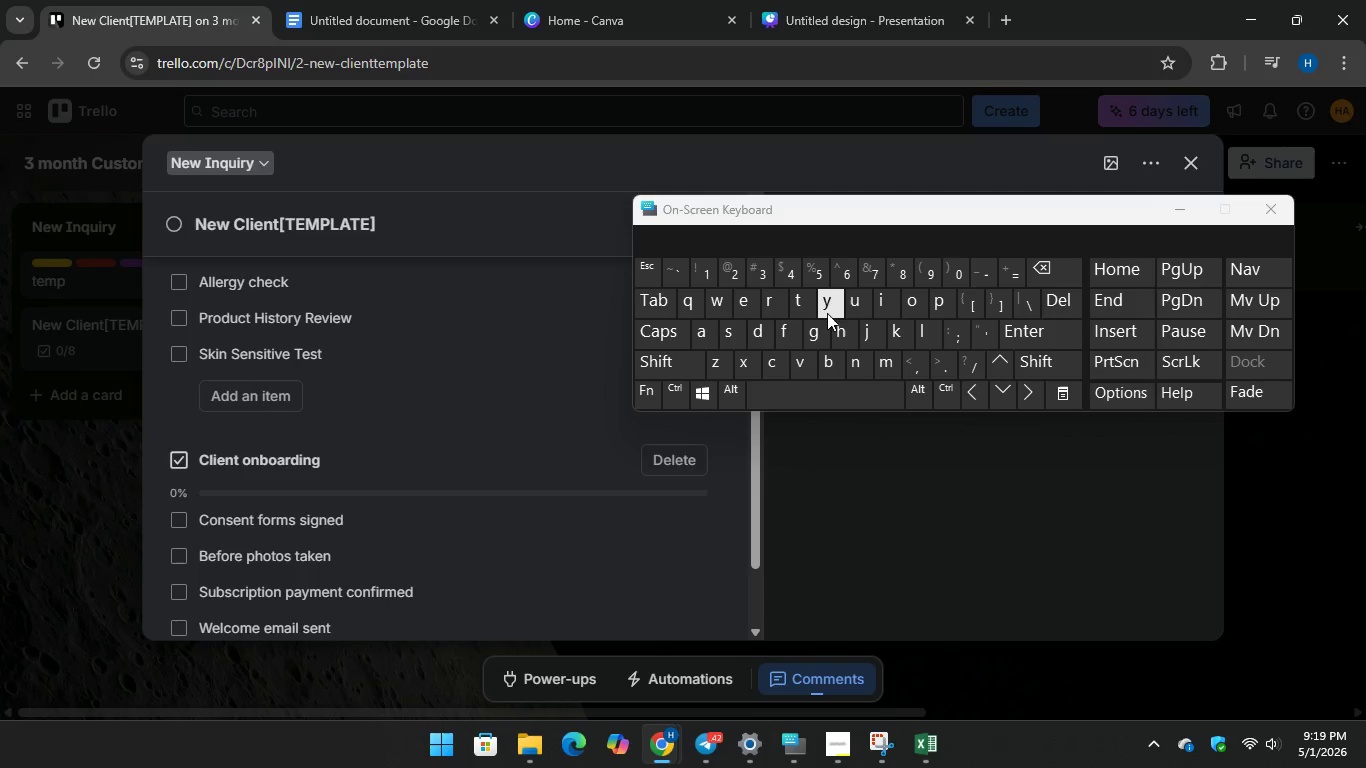 
scroll: coordinate [430, 497], scroll_direction: down, amount: 3.0
 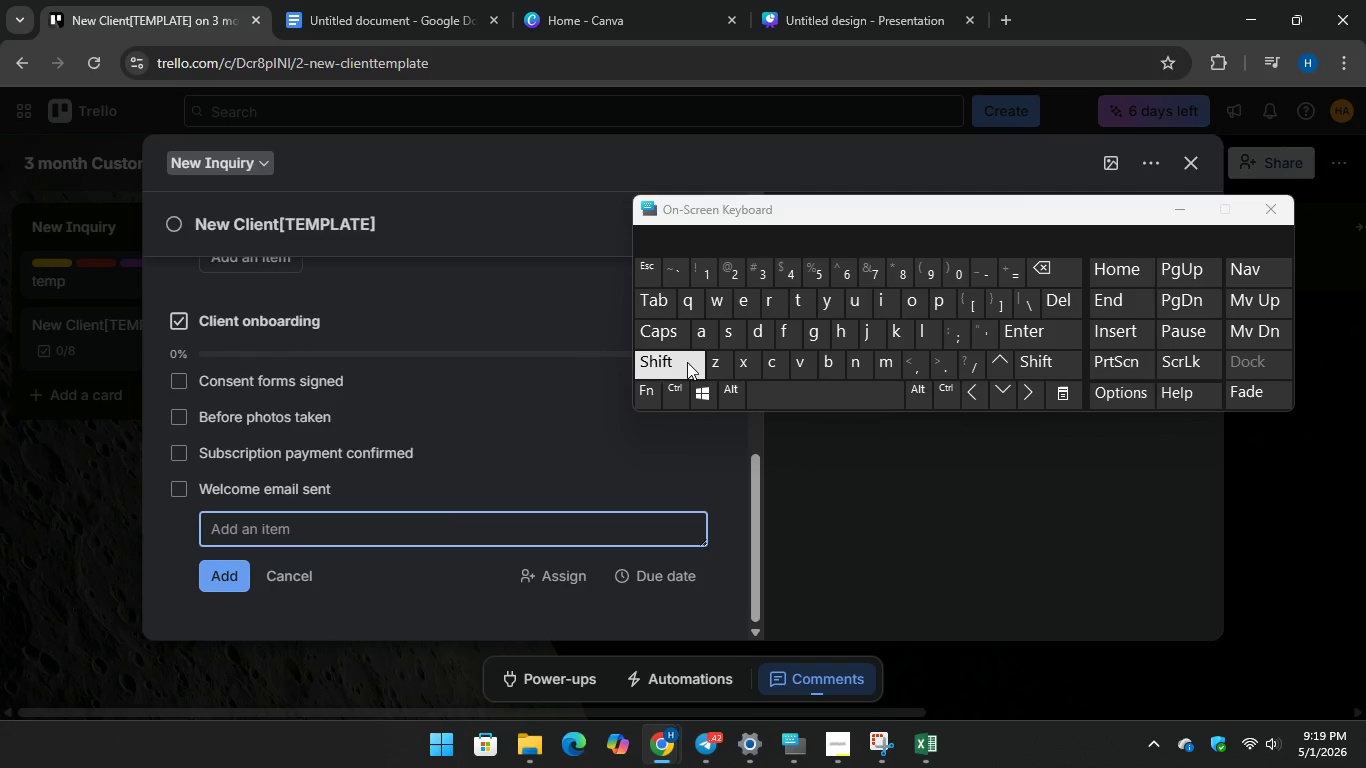 
type(Fi)
 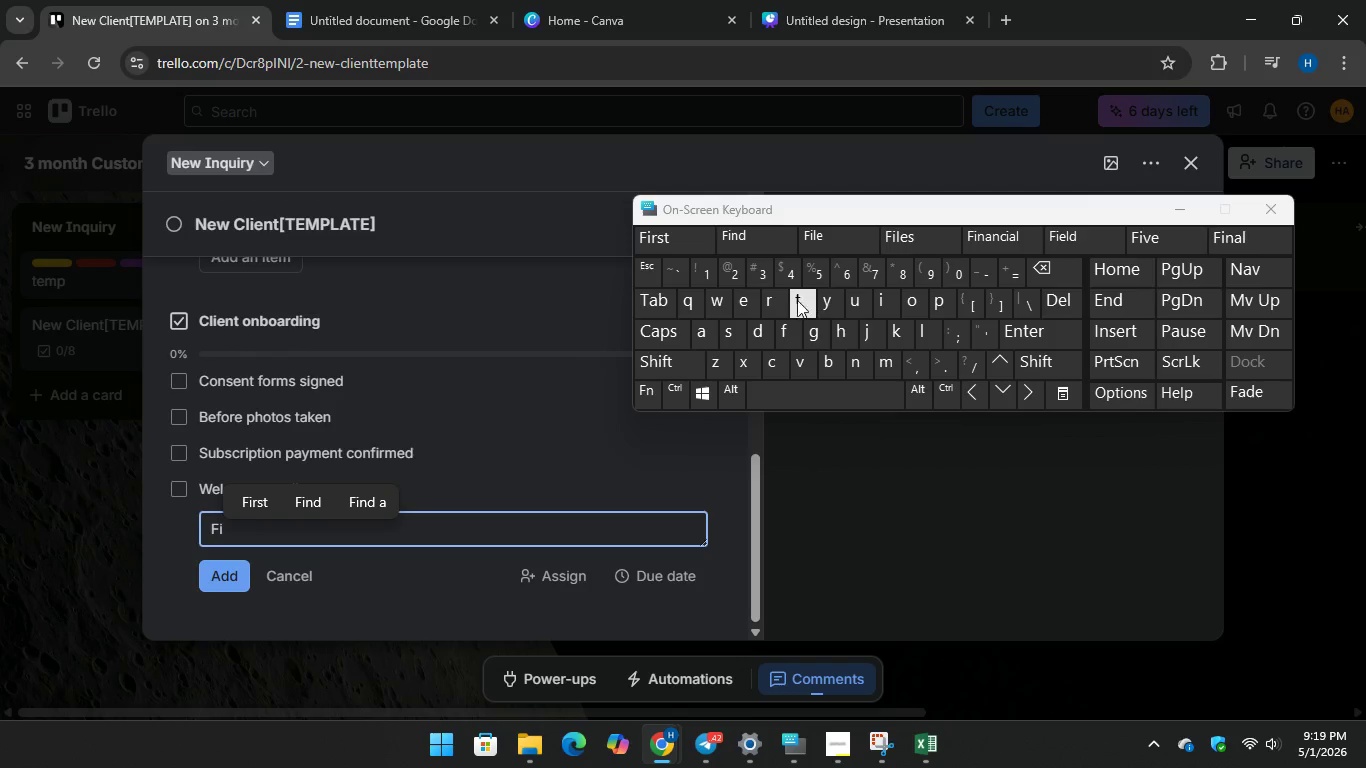 
type(rst)
 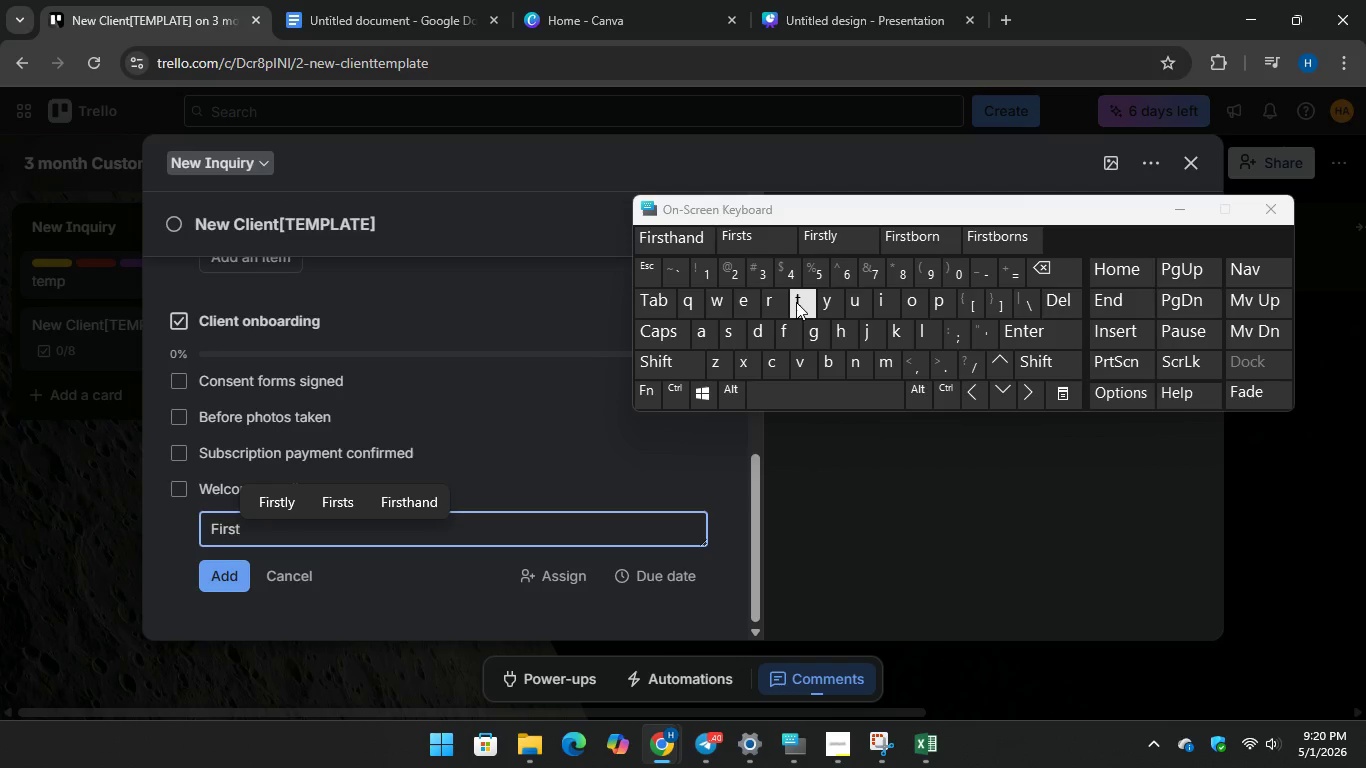 
wait(53.17)
 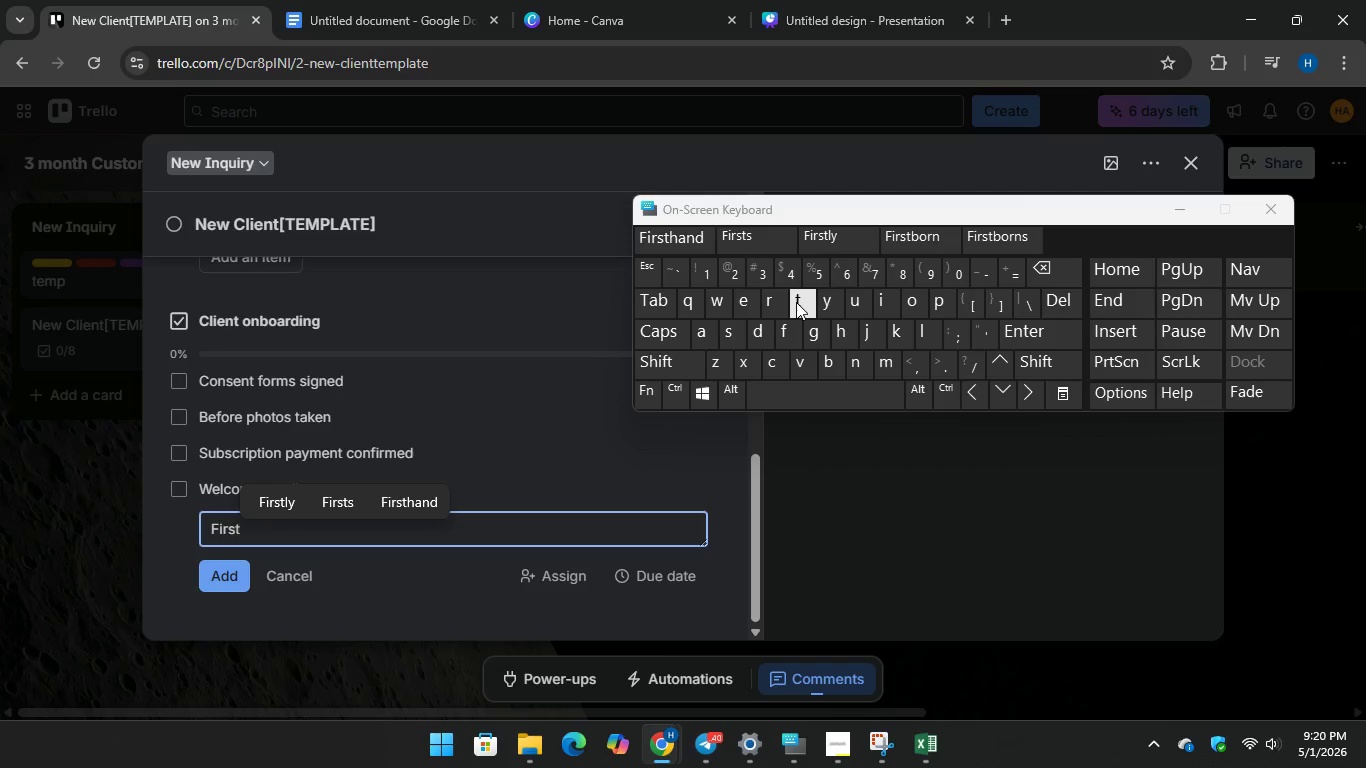 
type( appointment book)
 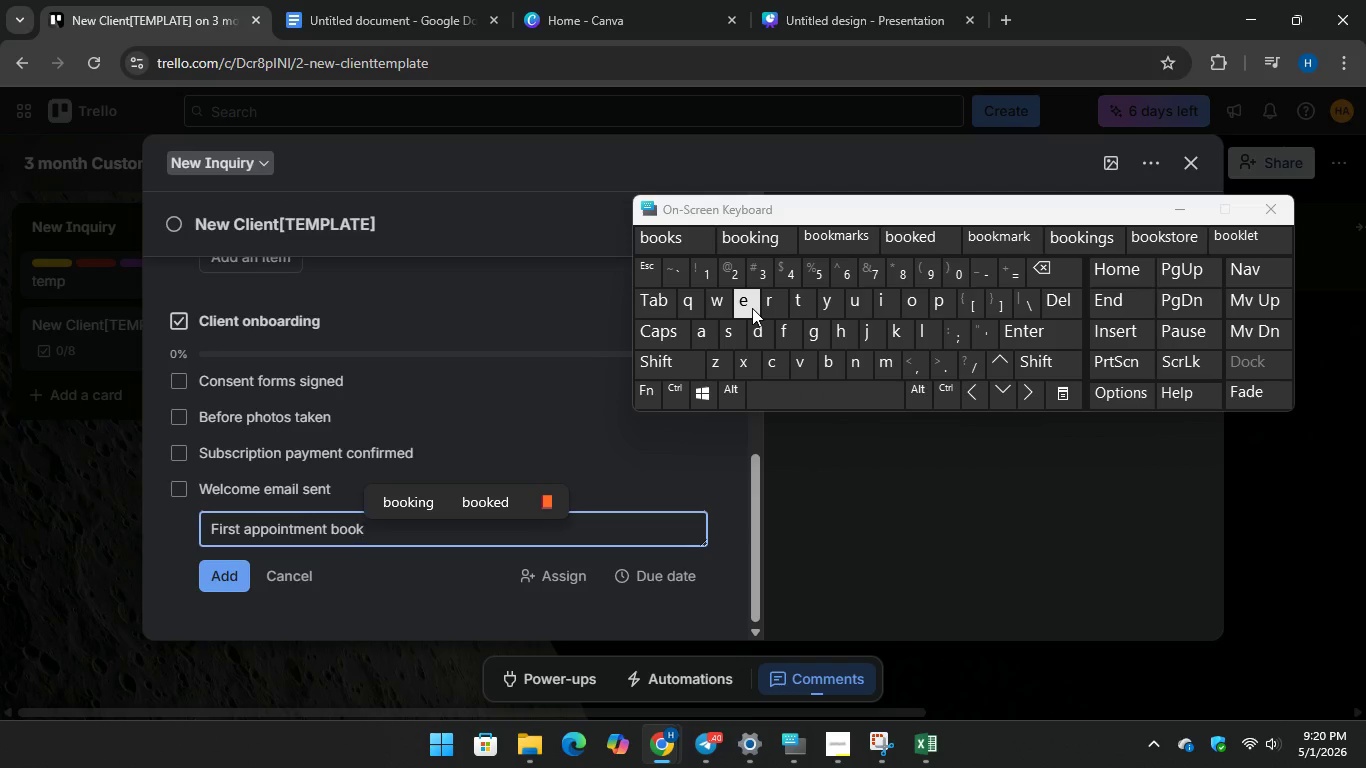 
type(ed)
 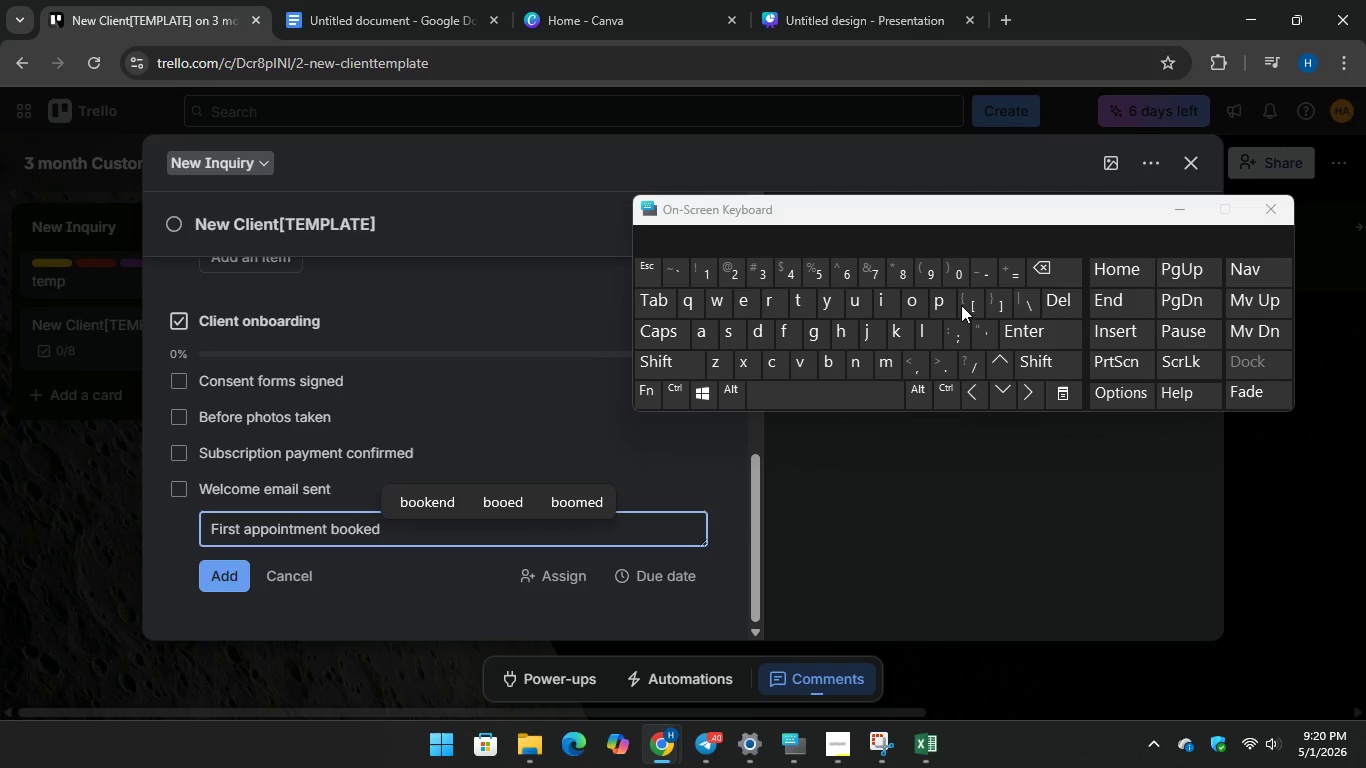 
key(Enter)
 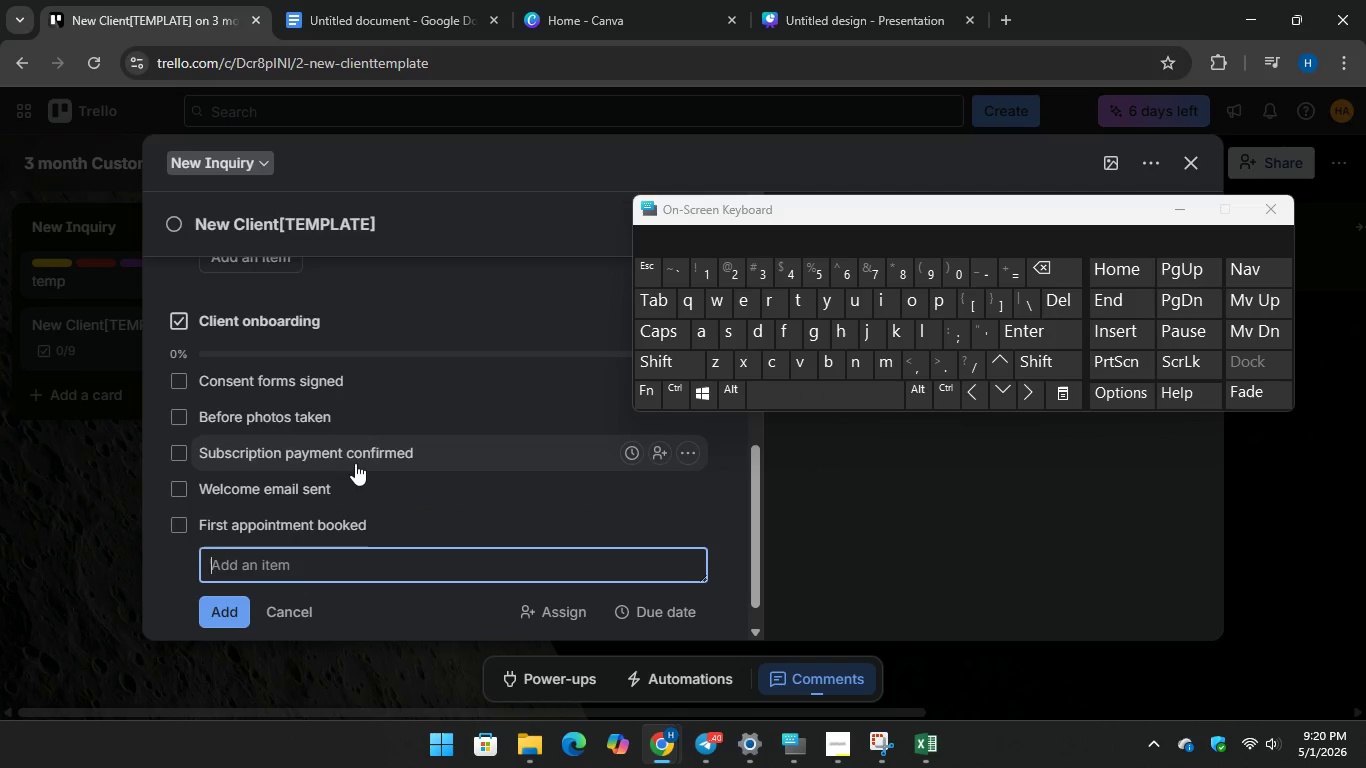 
scroll: coordinate [355, 461], scroll_direction: down, amount: 3.0
 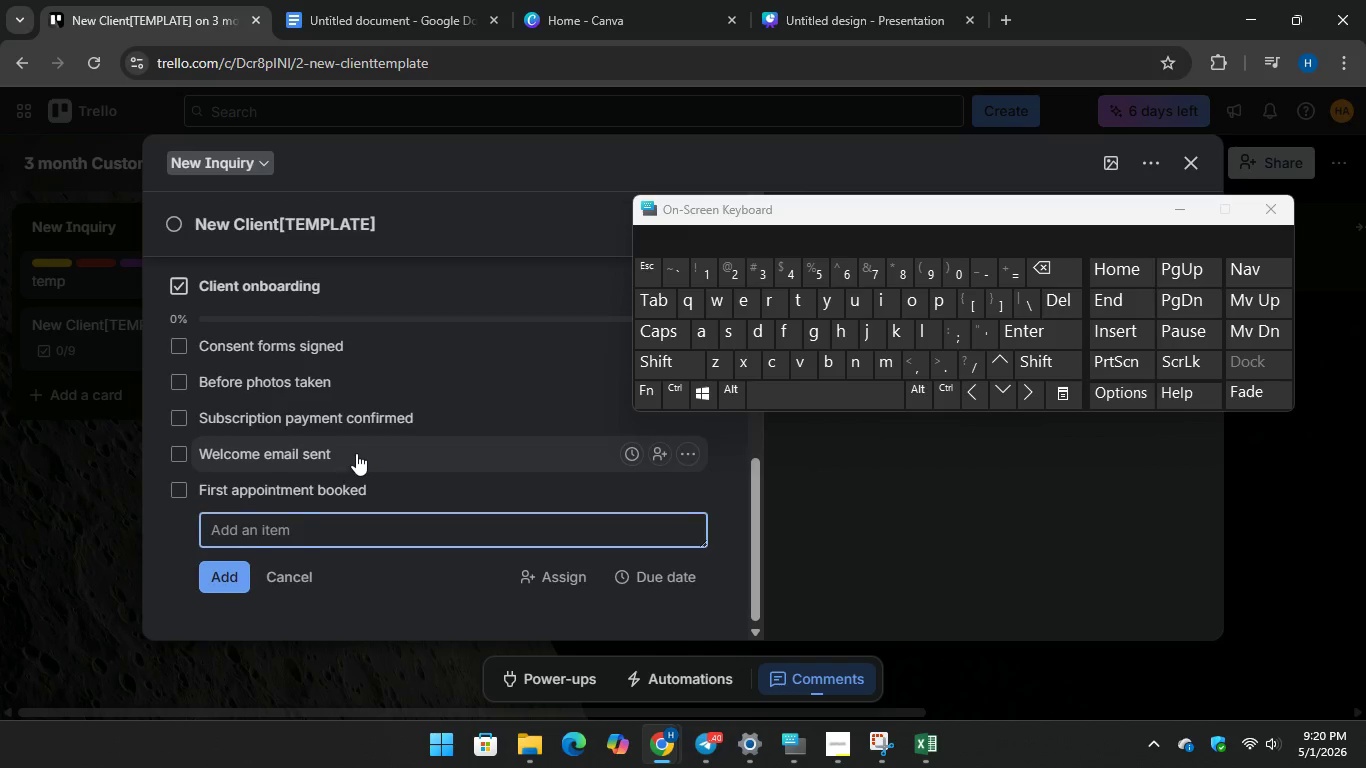 
scroll: coordinate [356, 446], scroll_direction: up, amount: 9.0
 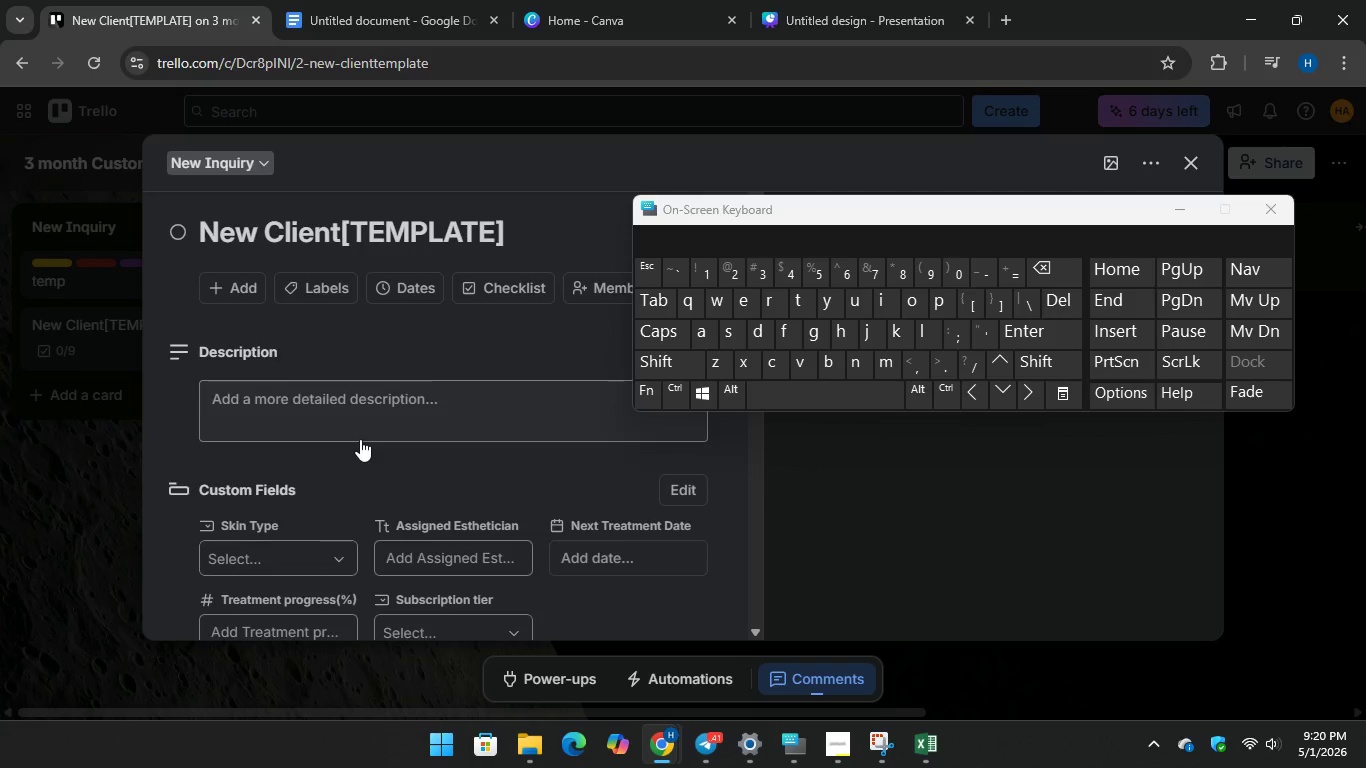 
scroll: coordinate [360, 439], scroll_direction: down, amount: 3.0
 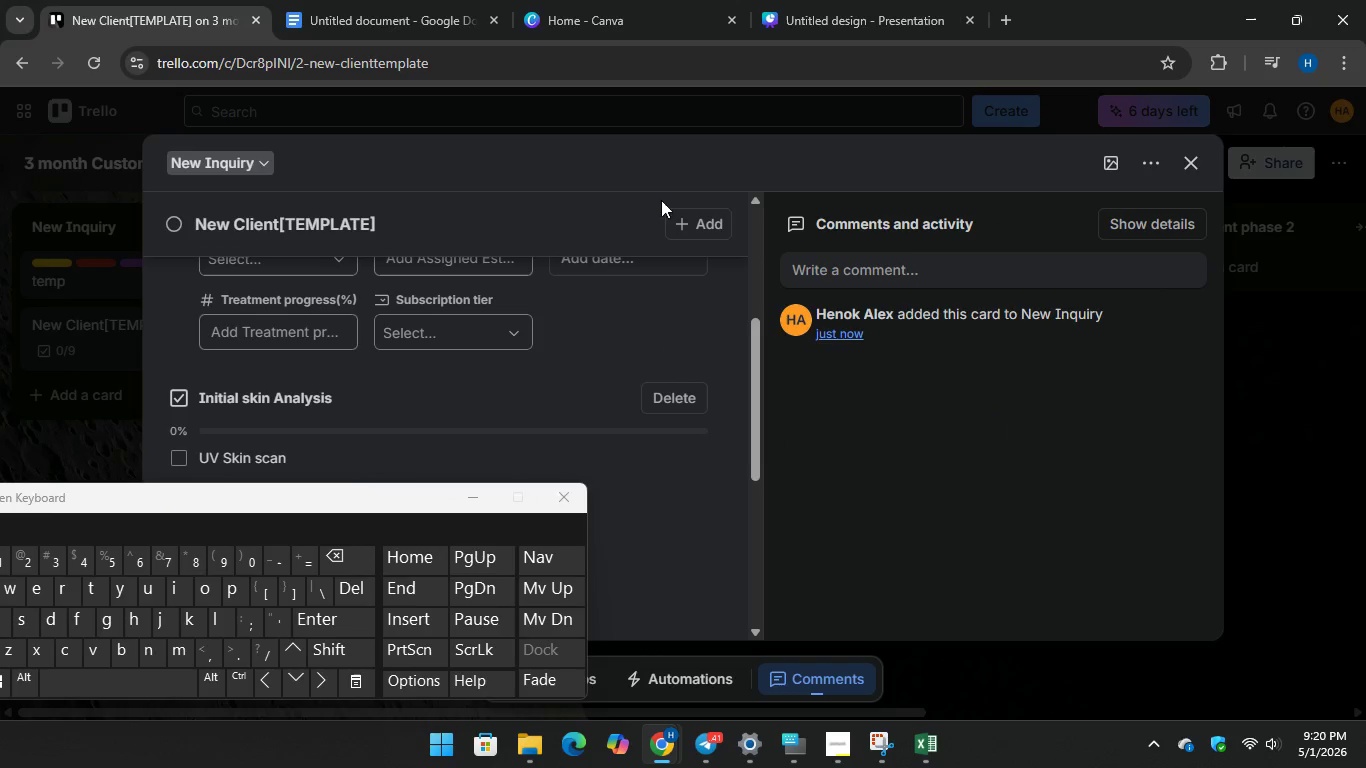 
left_click([1149, 170])
 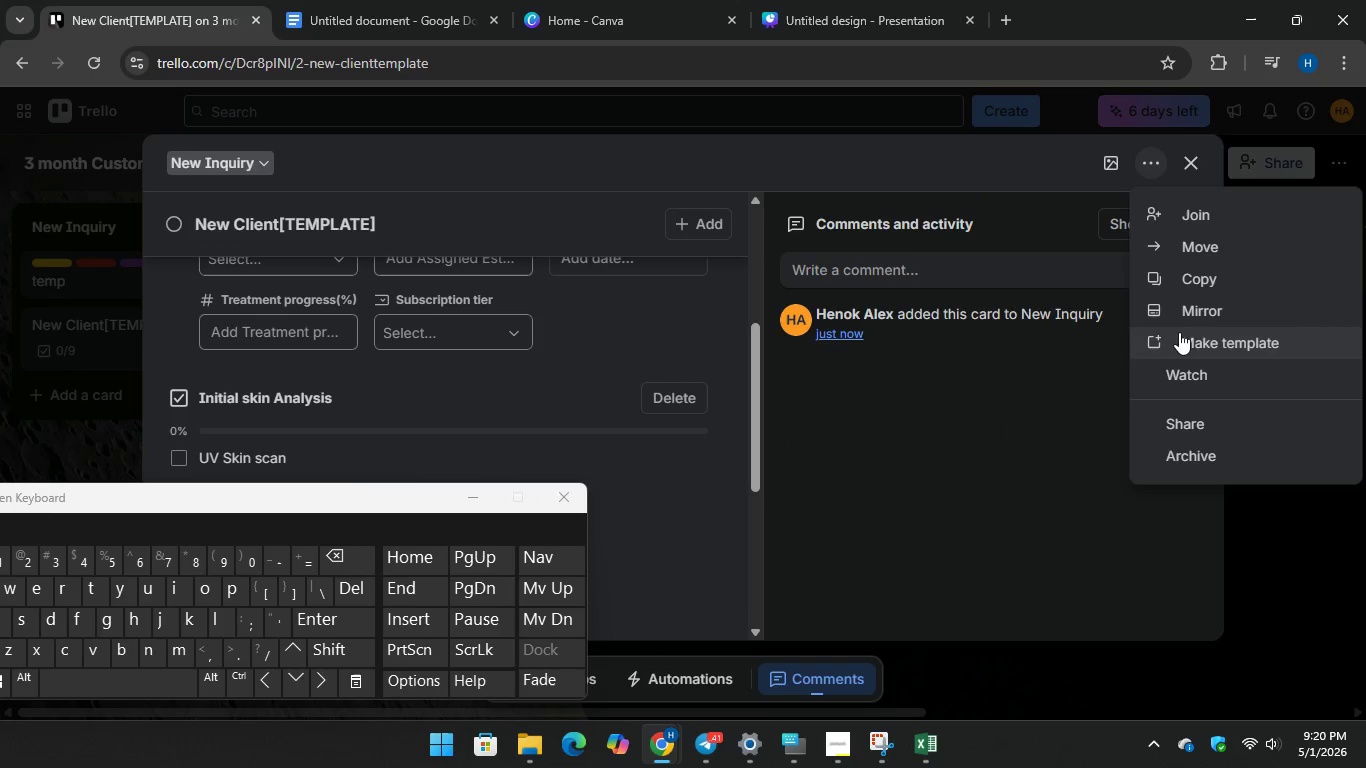 
left_click([1180, 338])
 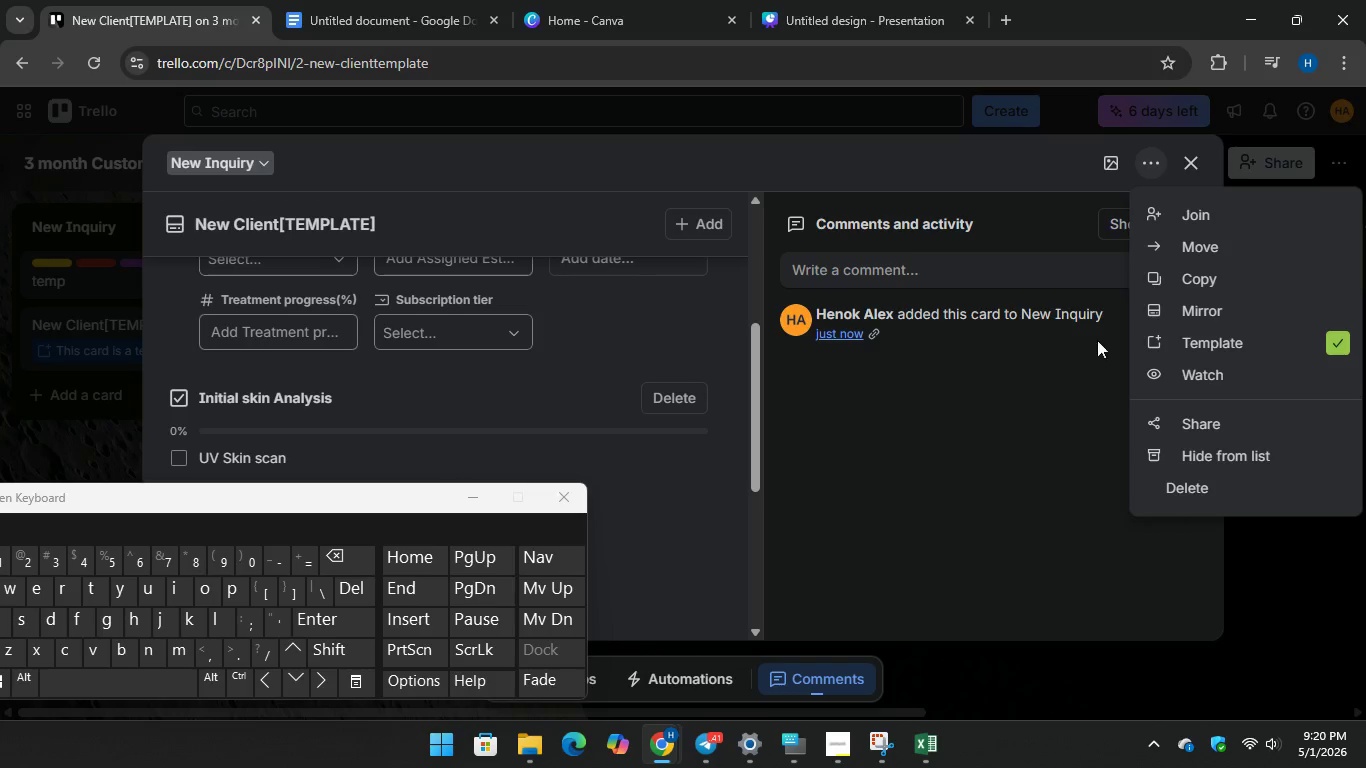 
scroll: coordinate [726, 361], scroll_direction: up, amount: 8.0
 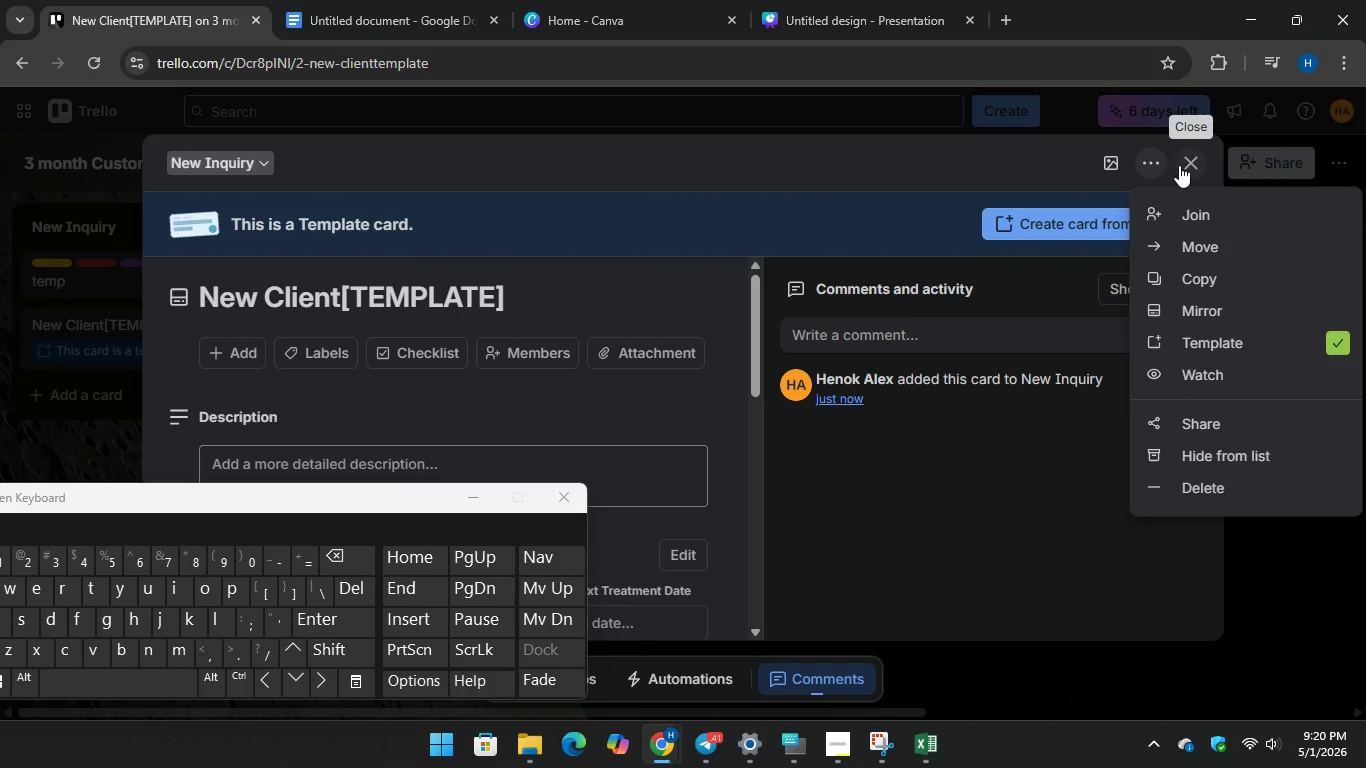 
wait(11.75)
 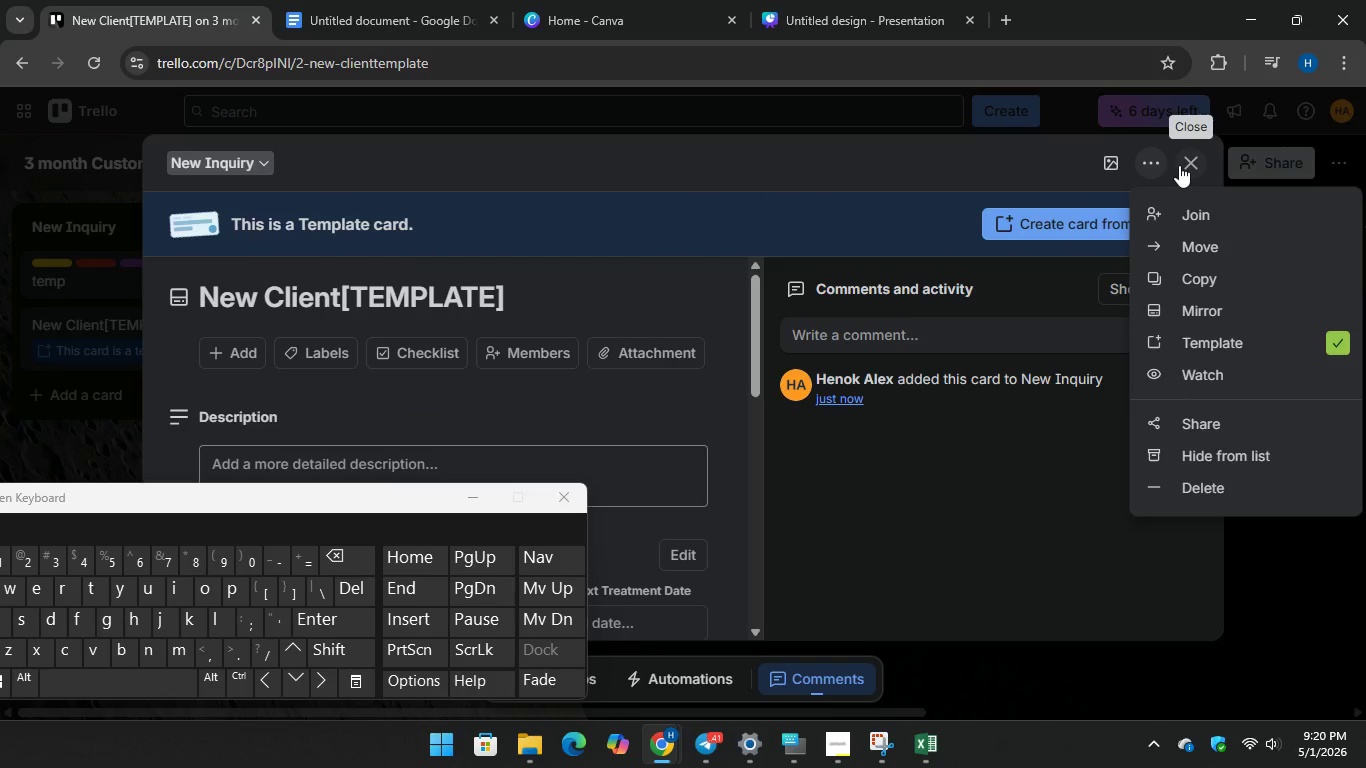 
left_click([948, 175])
 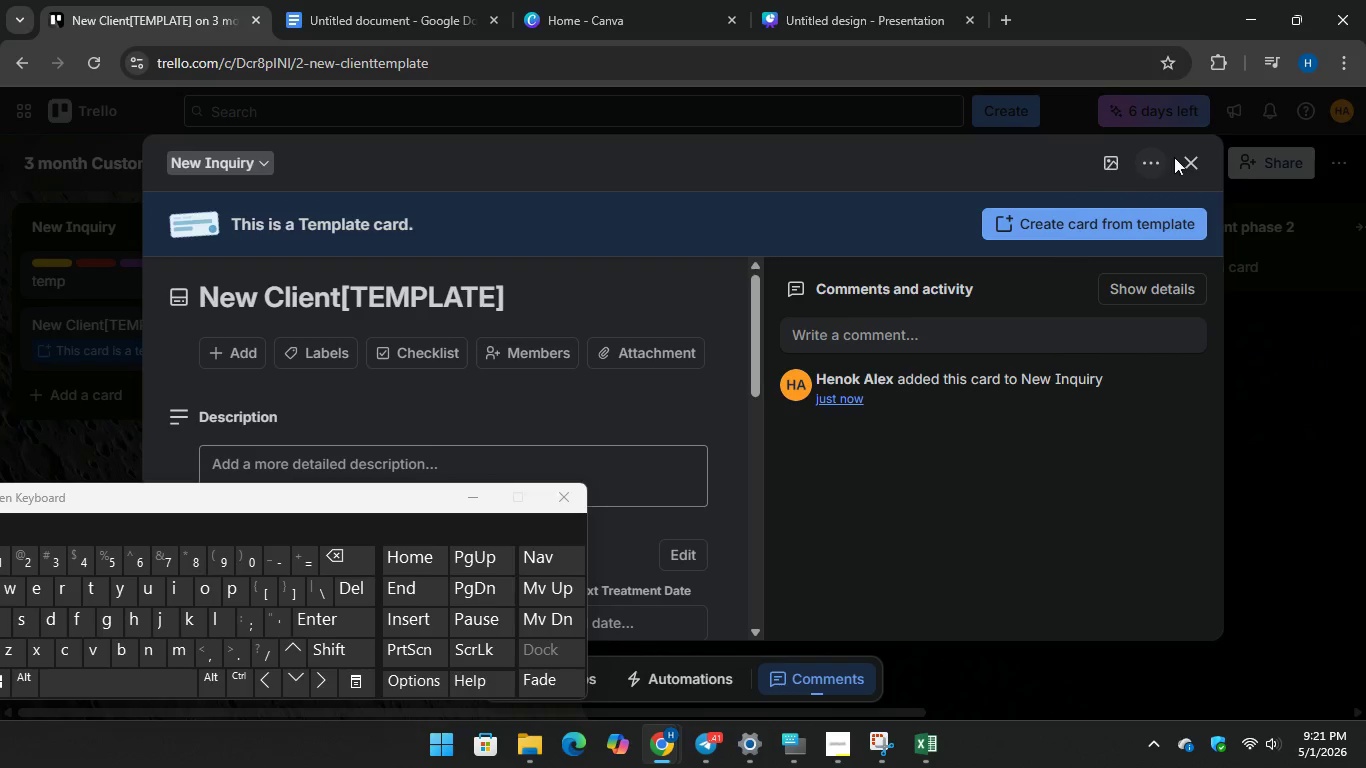 
left_click([1198, 162])
 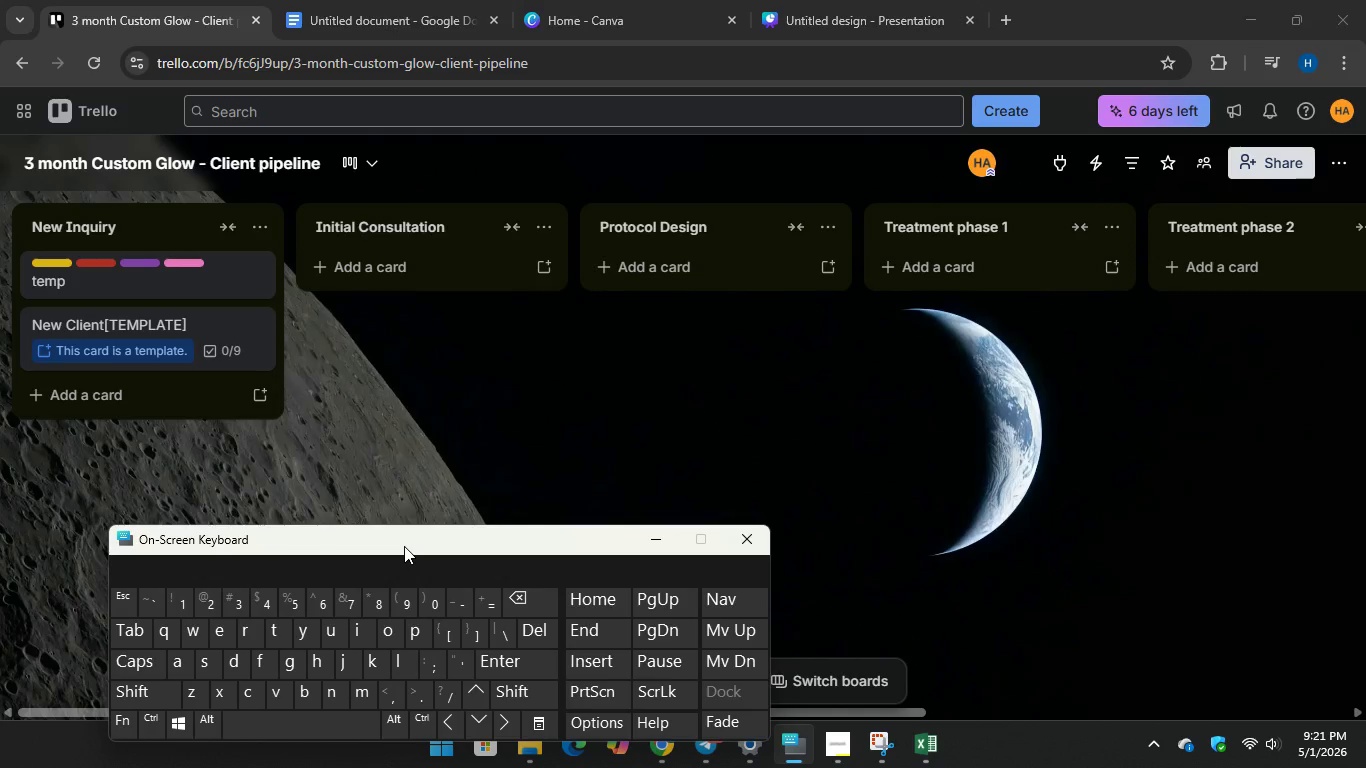 
wait(23.02)
 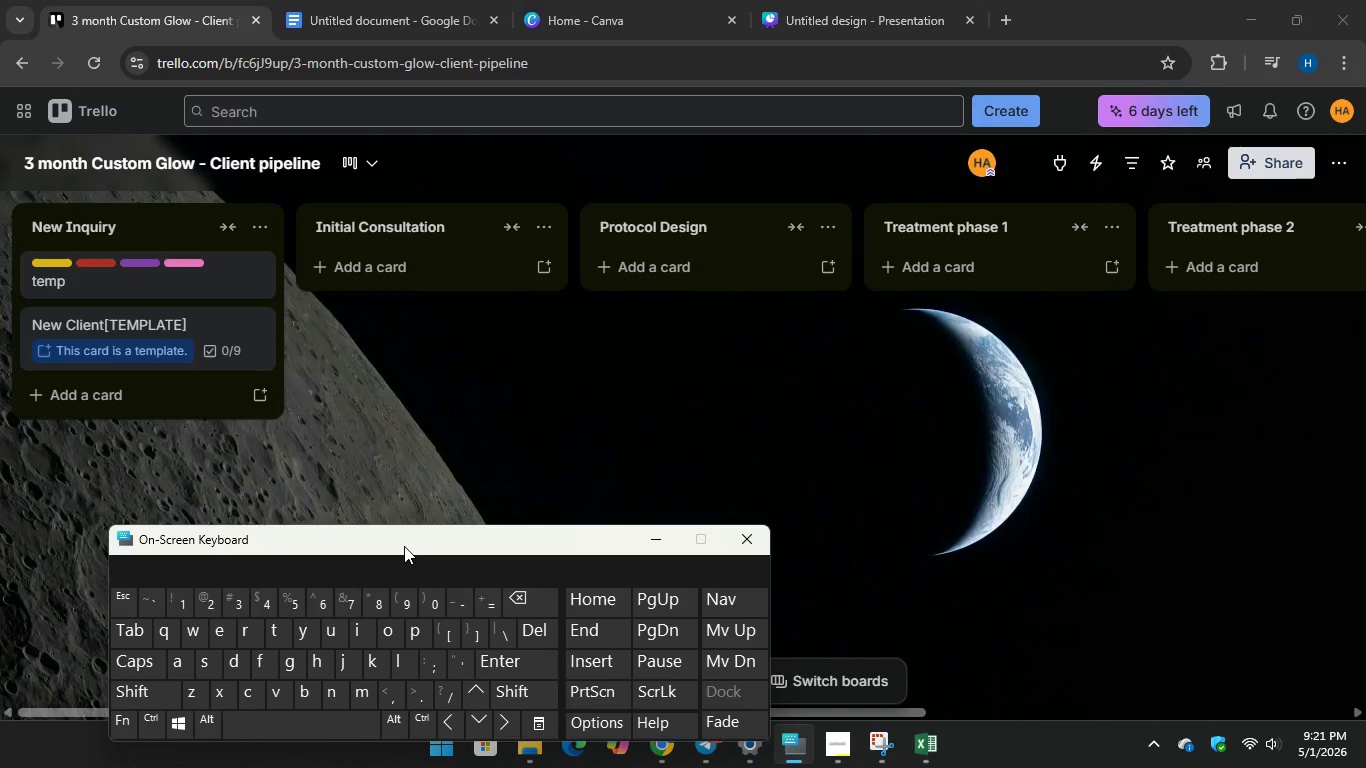 
left_click([1093, 162])
 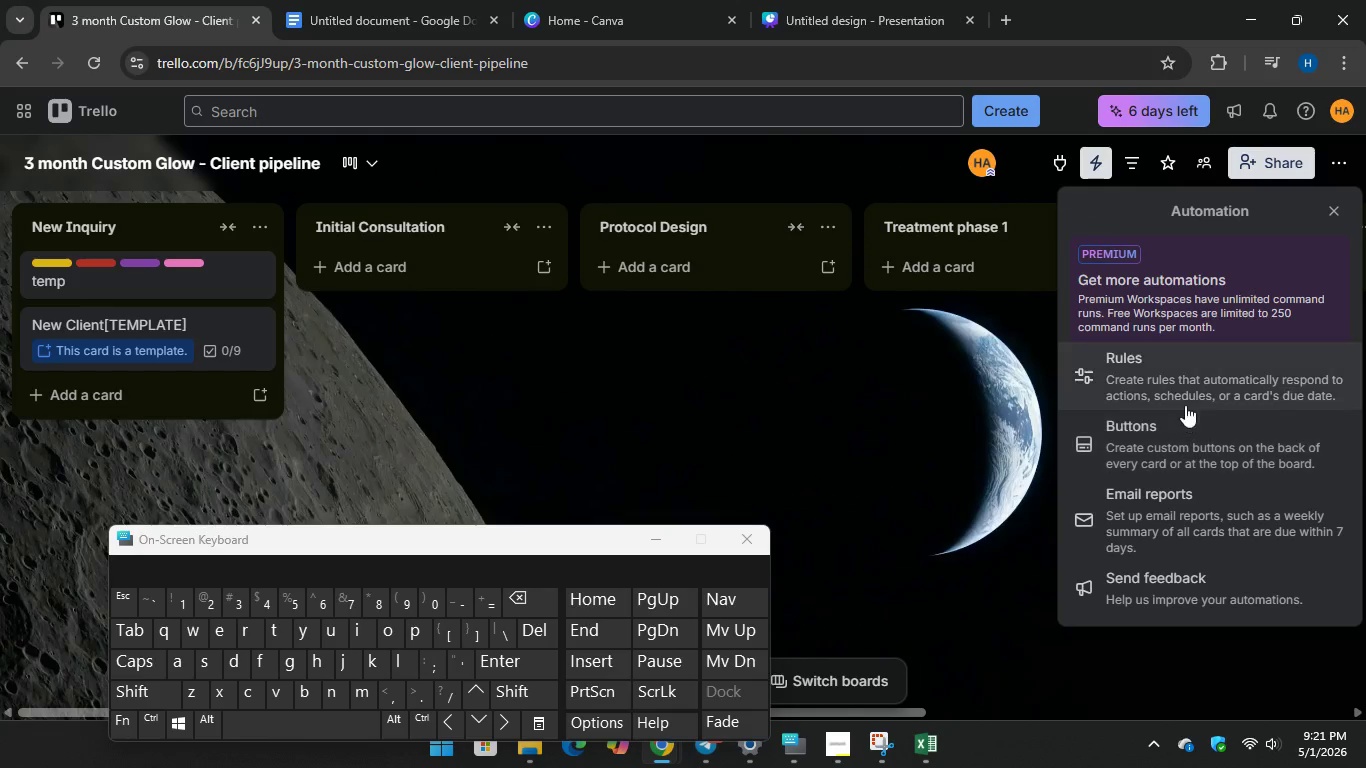 
left_click([1181, 384])
 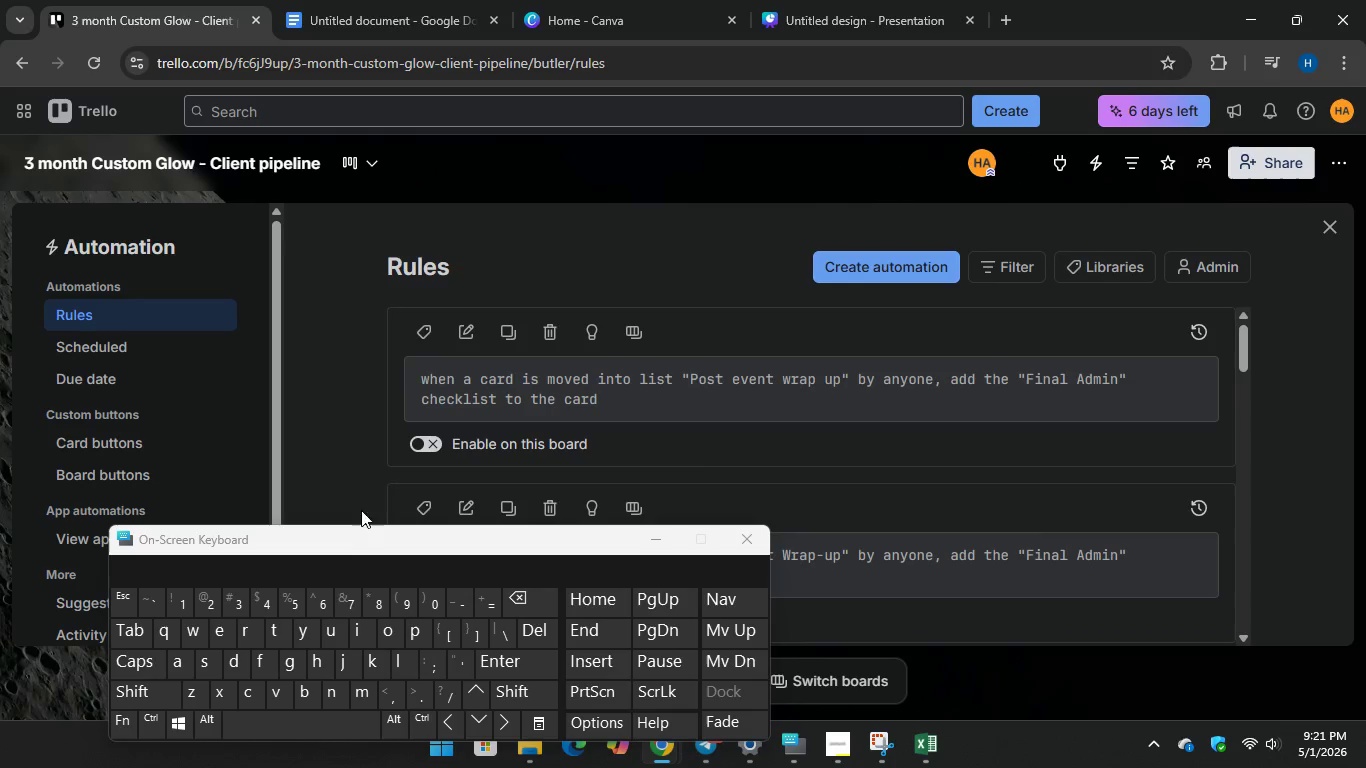 
left_click([864, 258])
 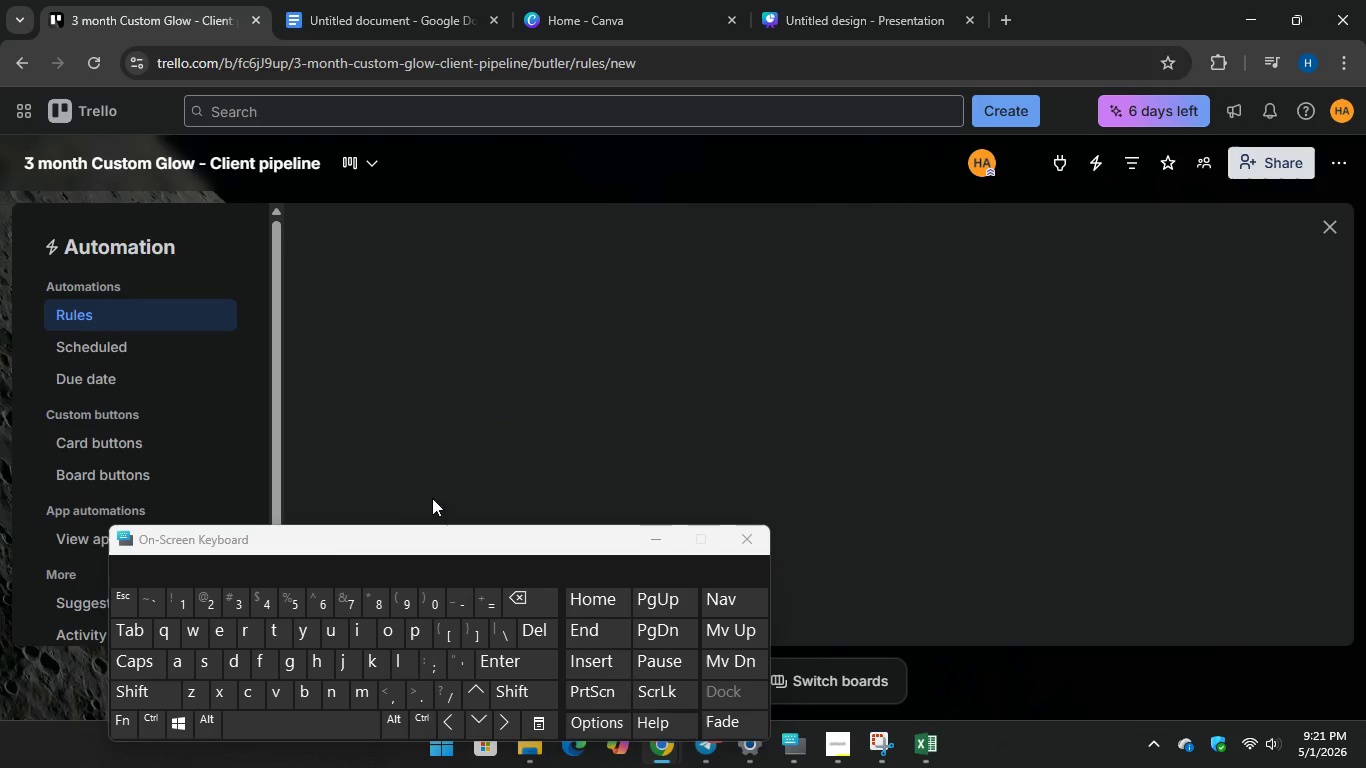 
mouse_move([628, 471])
 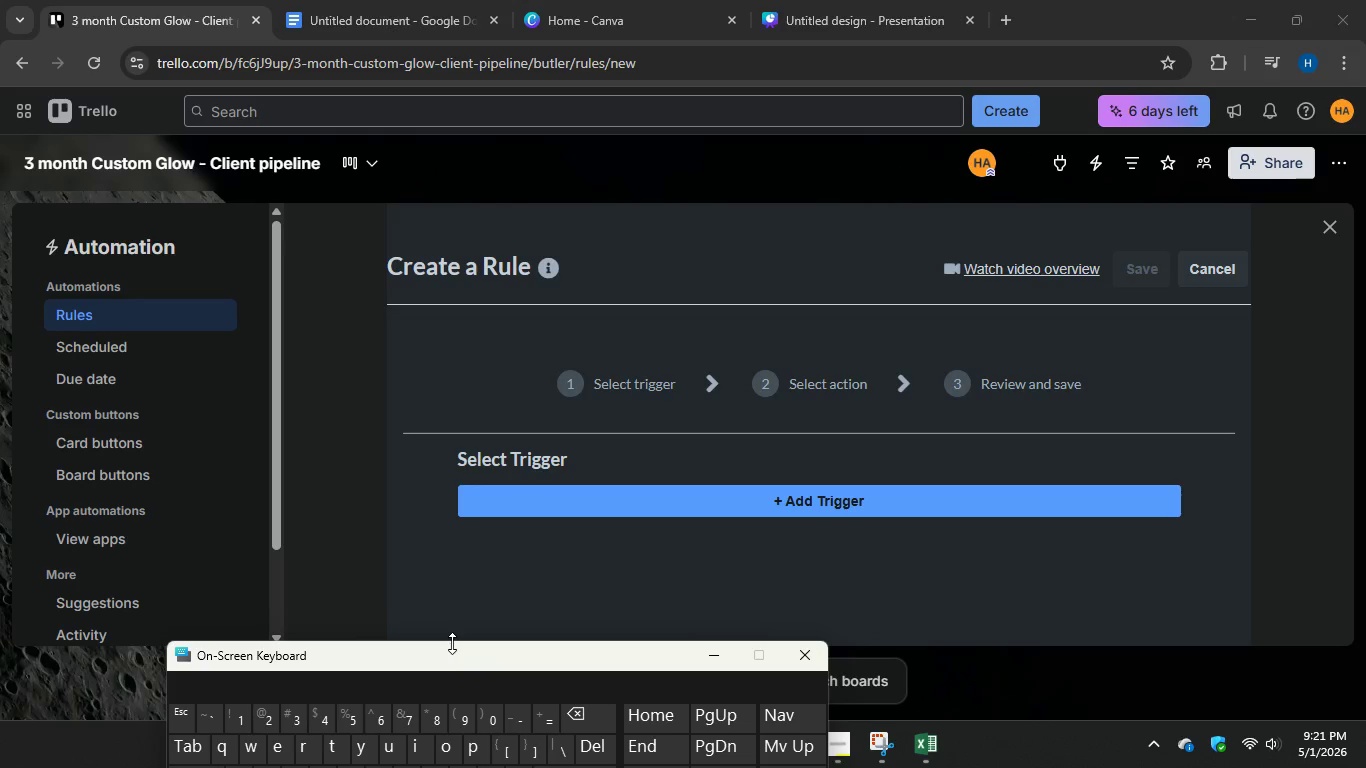 
wait(10.2)
 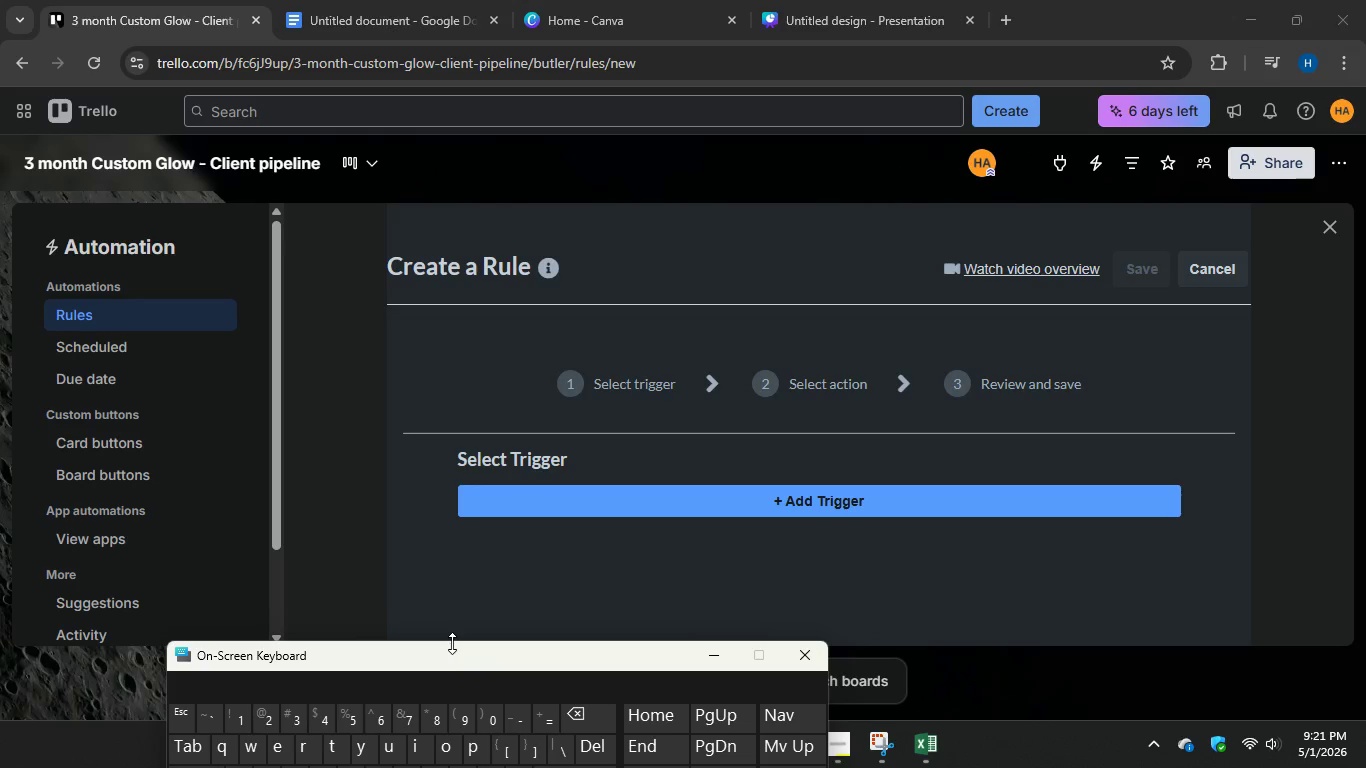 
scroll: coordinate [688, 483], scroll_direction: down, amount: 2.0
 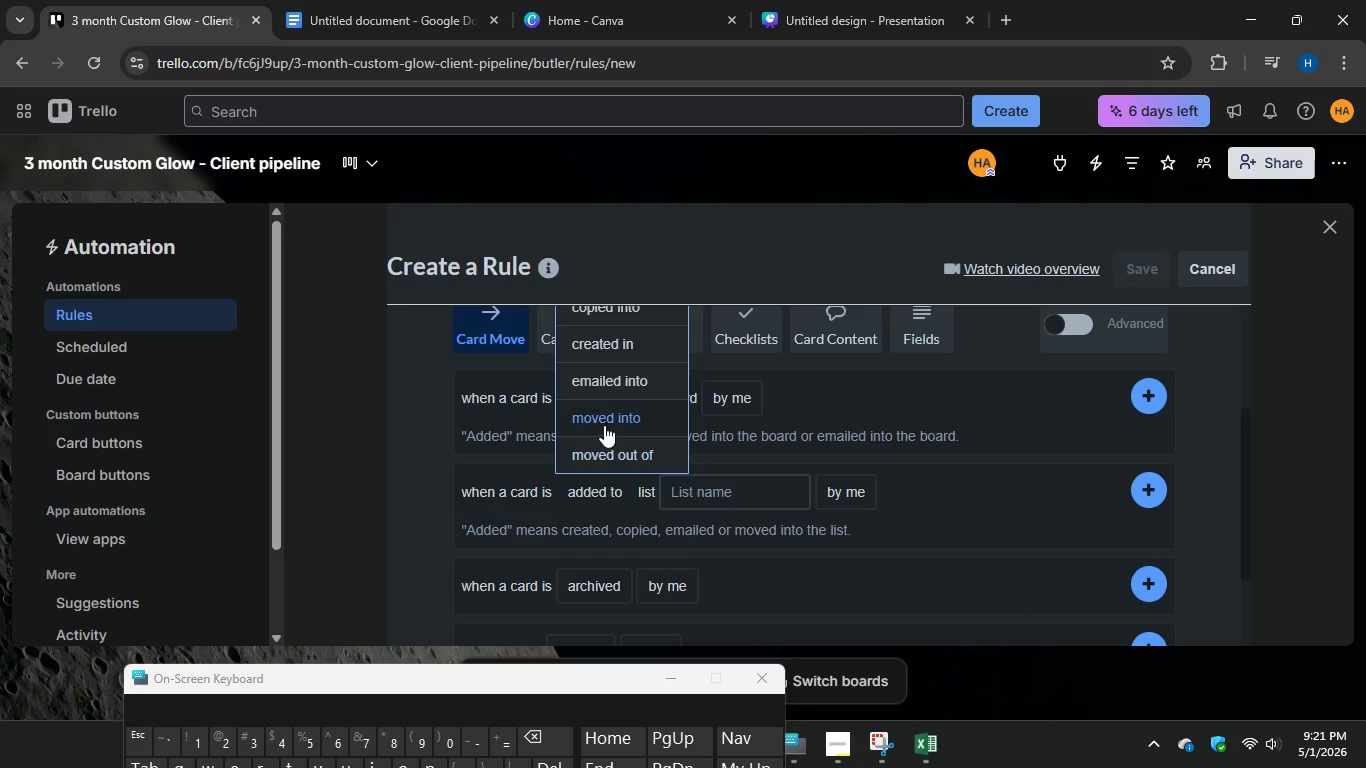 
left_click([604, 411])
 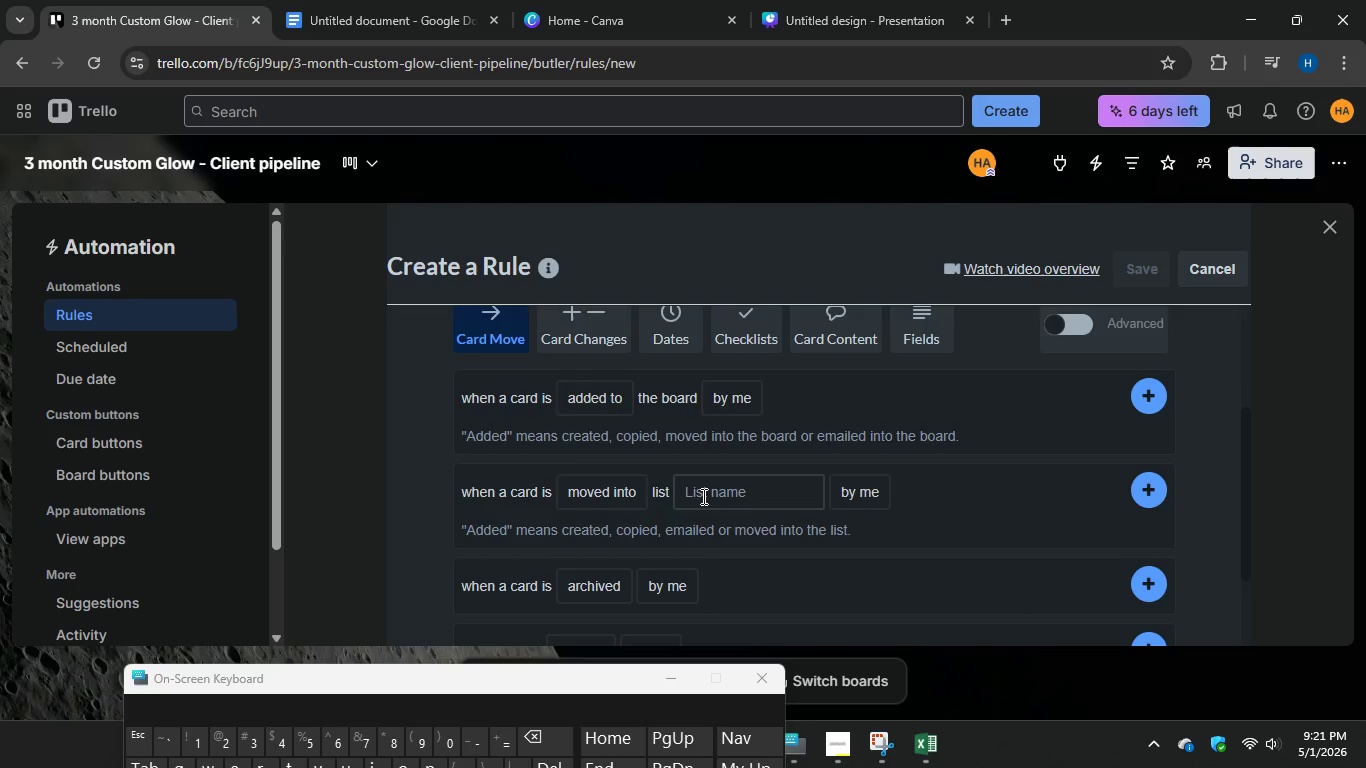 
left_click([702, 496])
 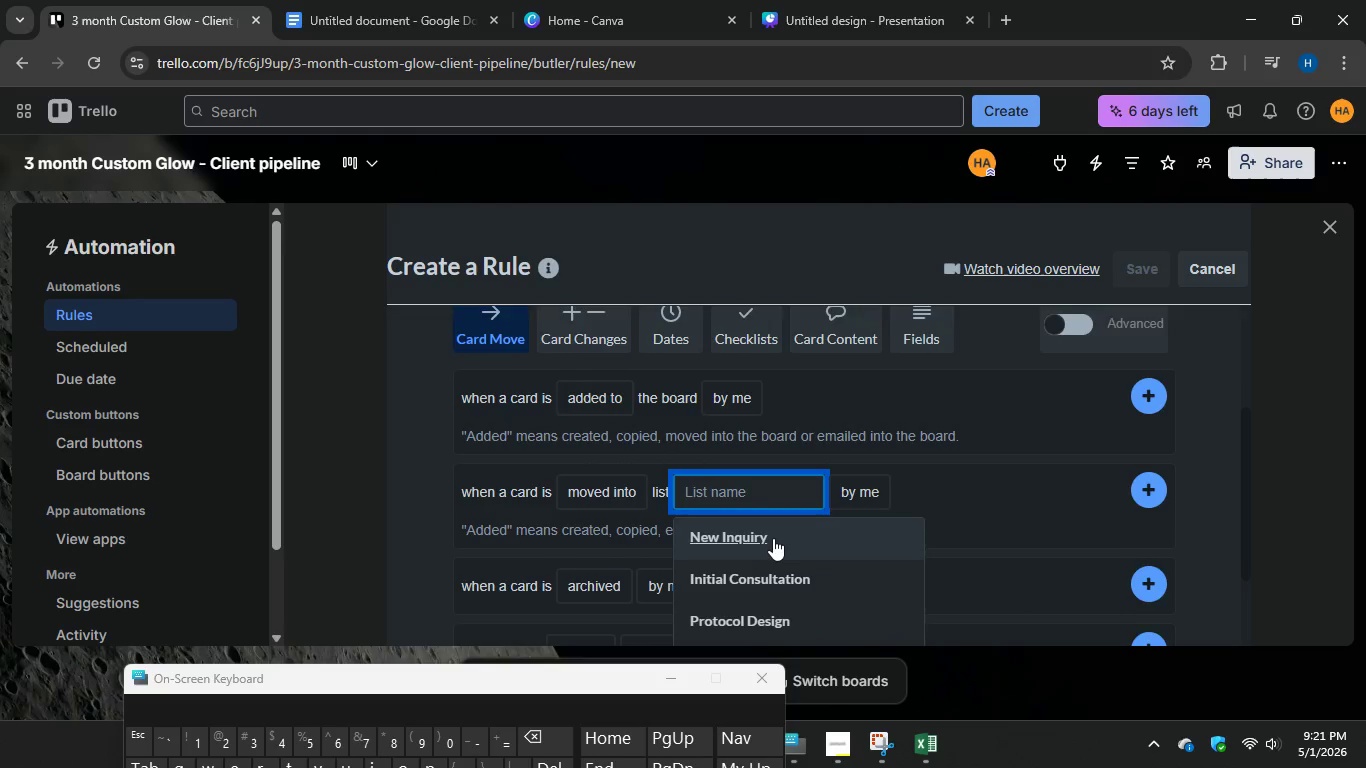 
scroll: coordinate [773, 541], scroll_direction: down, amount: 2.0
 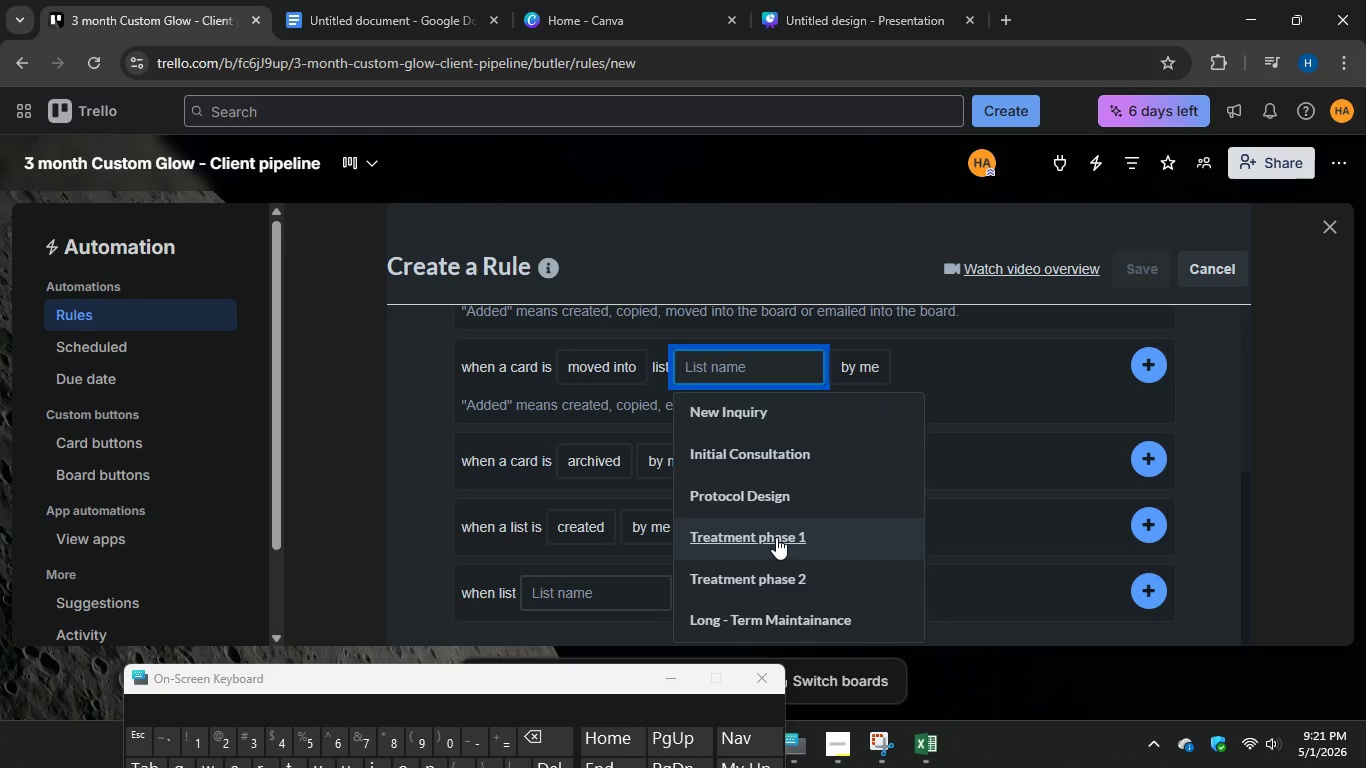 
left_click([776, 537])
 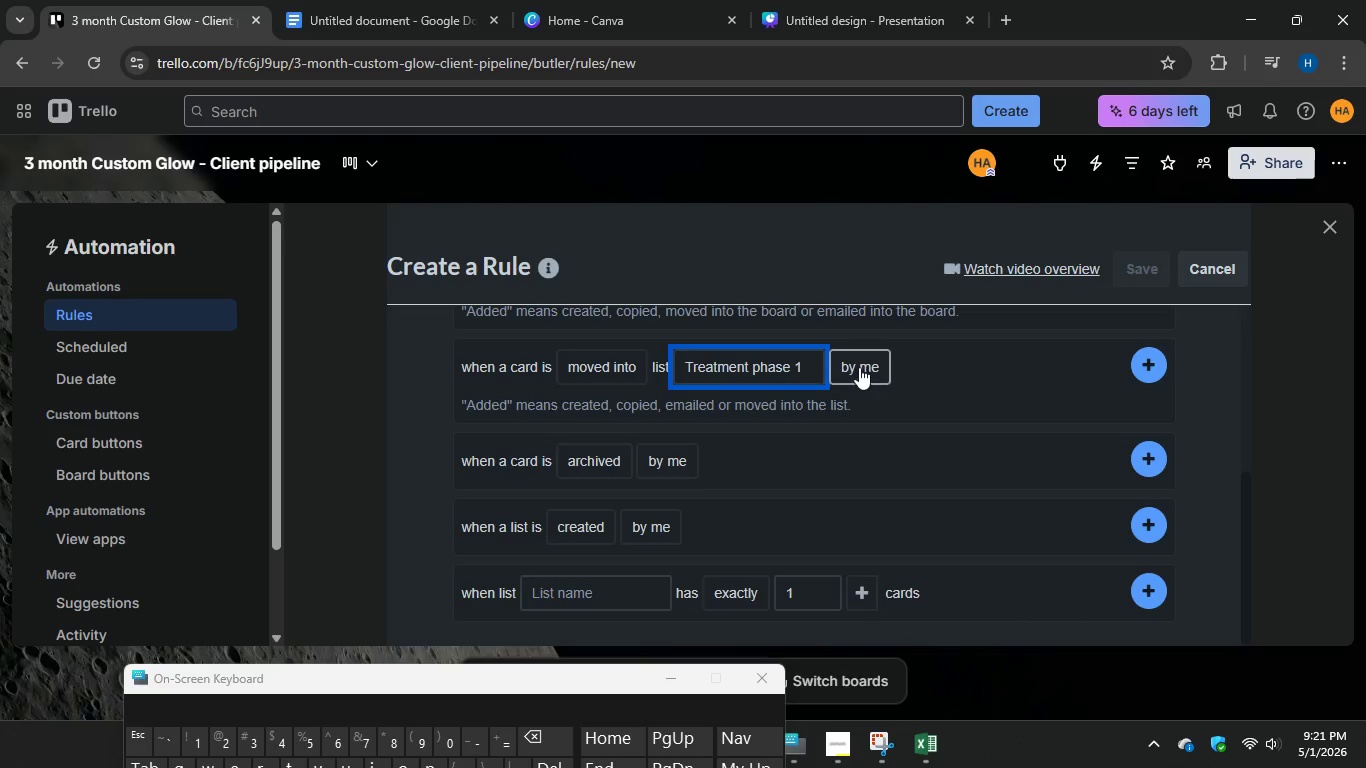 
left_click([859, 366])
 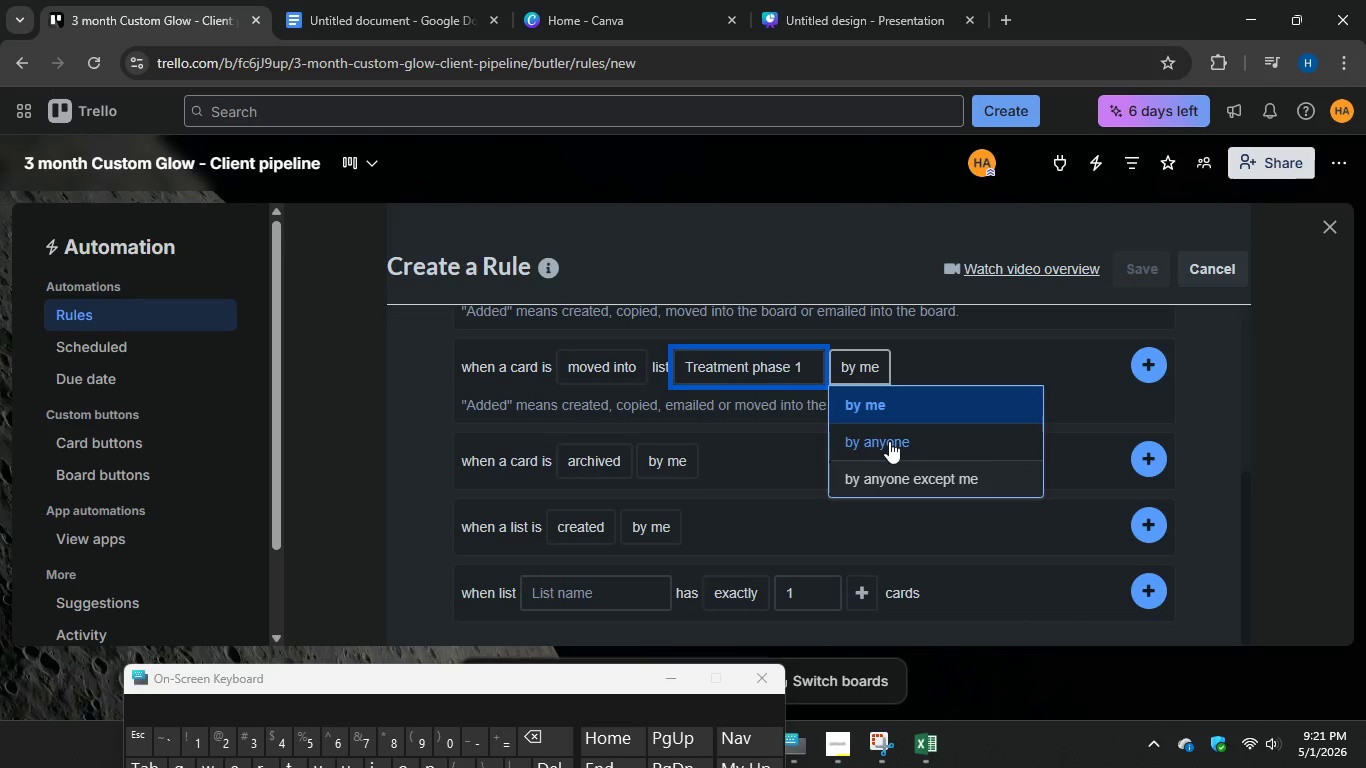 
left_click([889, 441])
 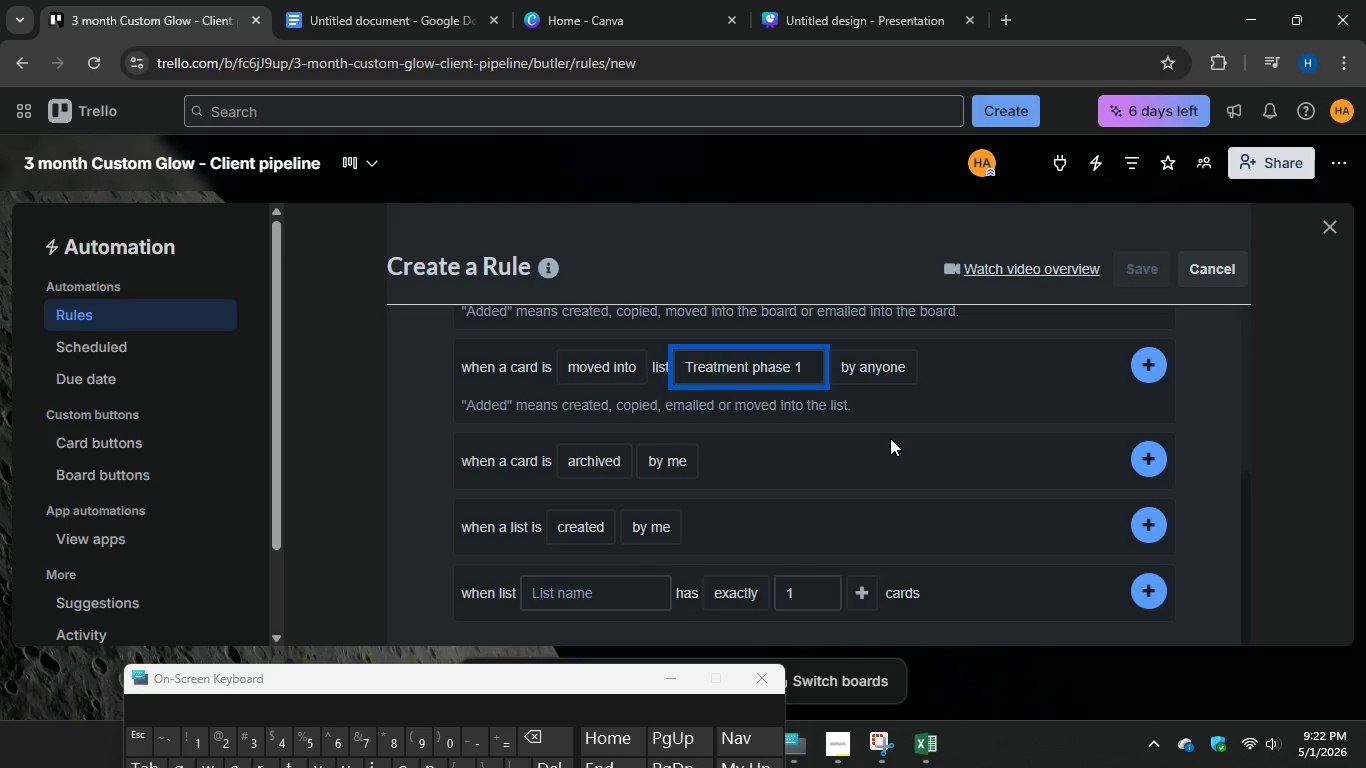 
wait(9.62)
 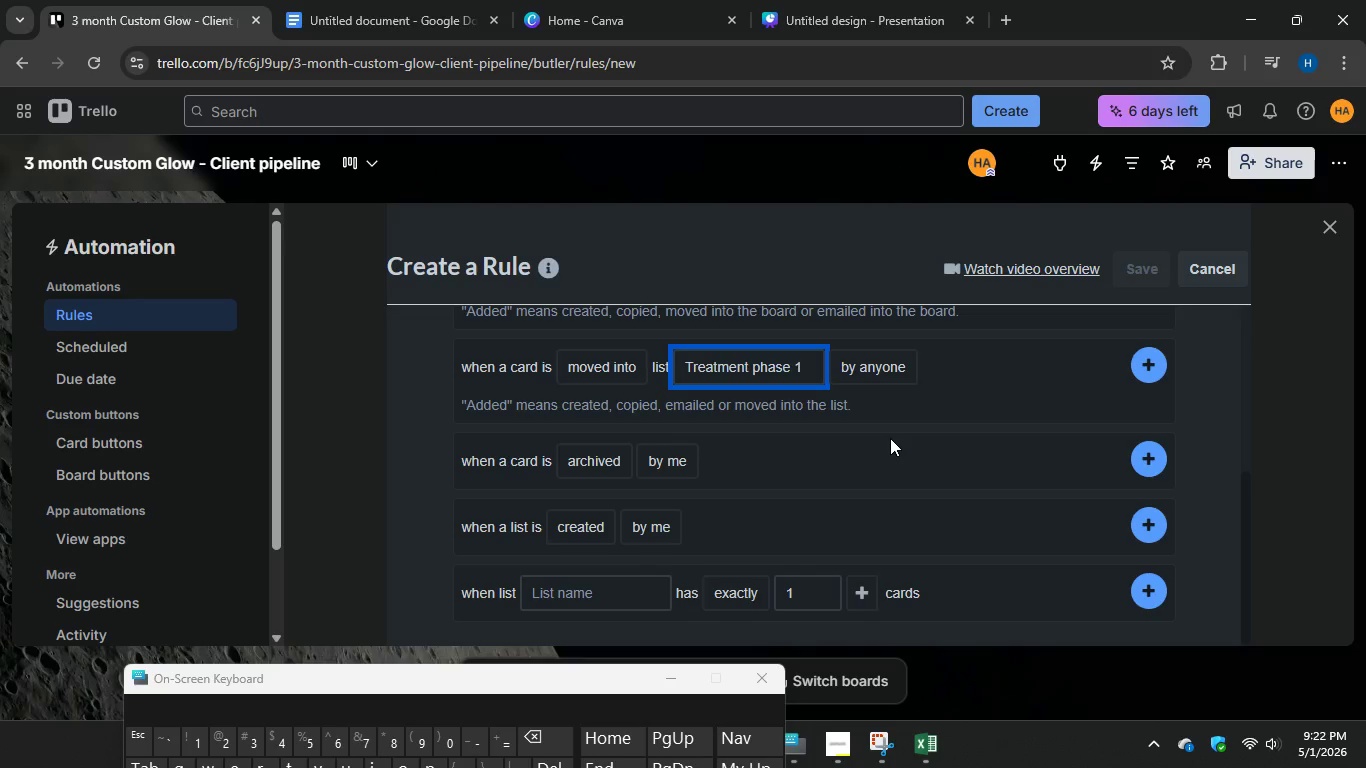 
scroll: coordinate [549, 421], scroll_direction: up, amount: 3.0
 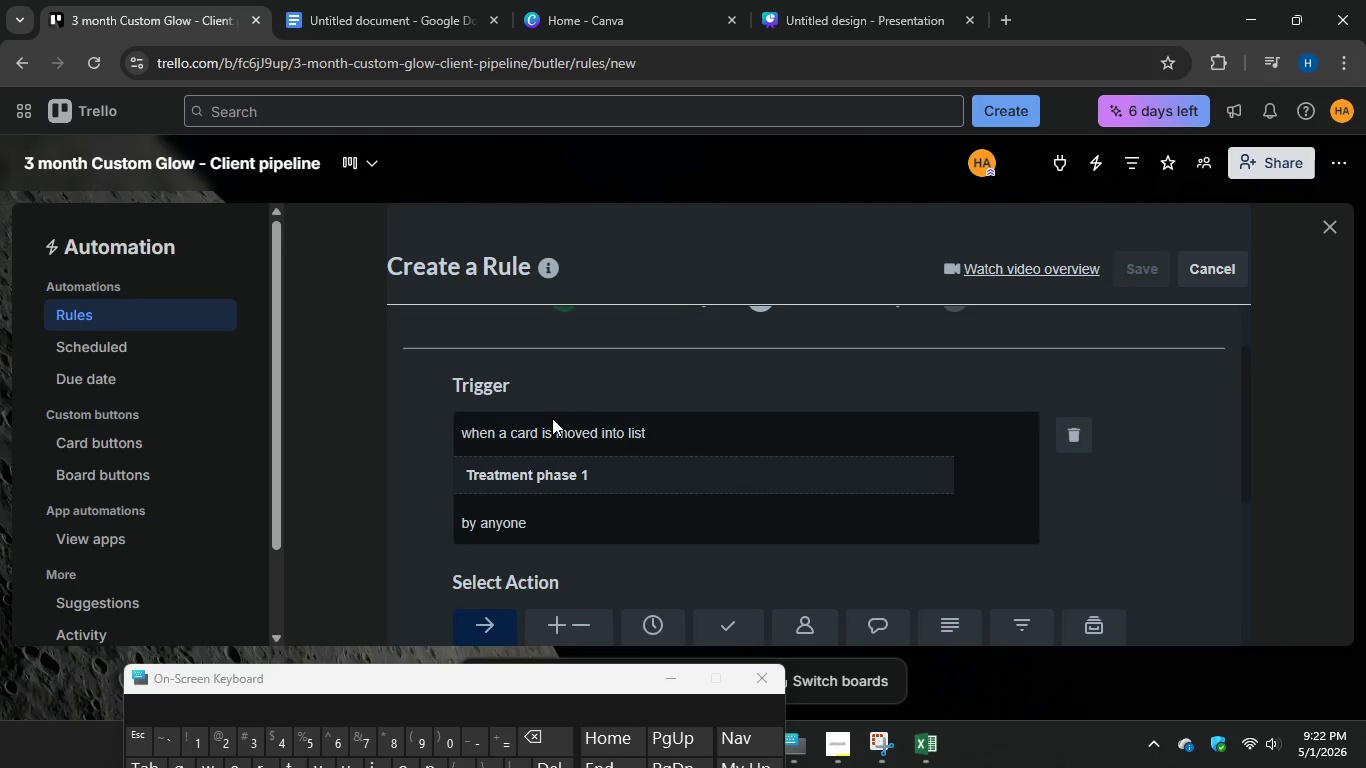 
scroll: coordinate [552, 418], scroll_direction: down, amount: 2.0
 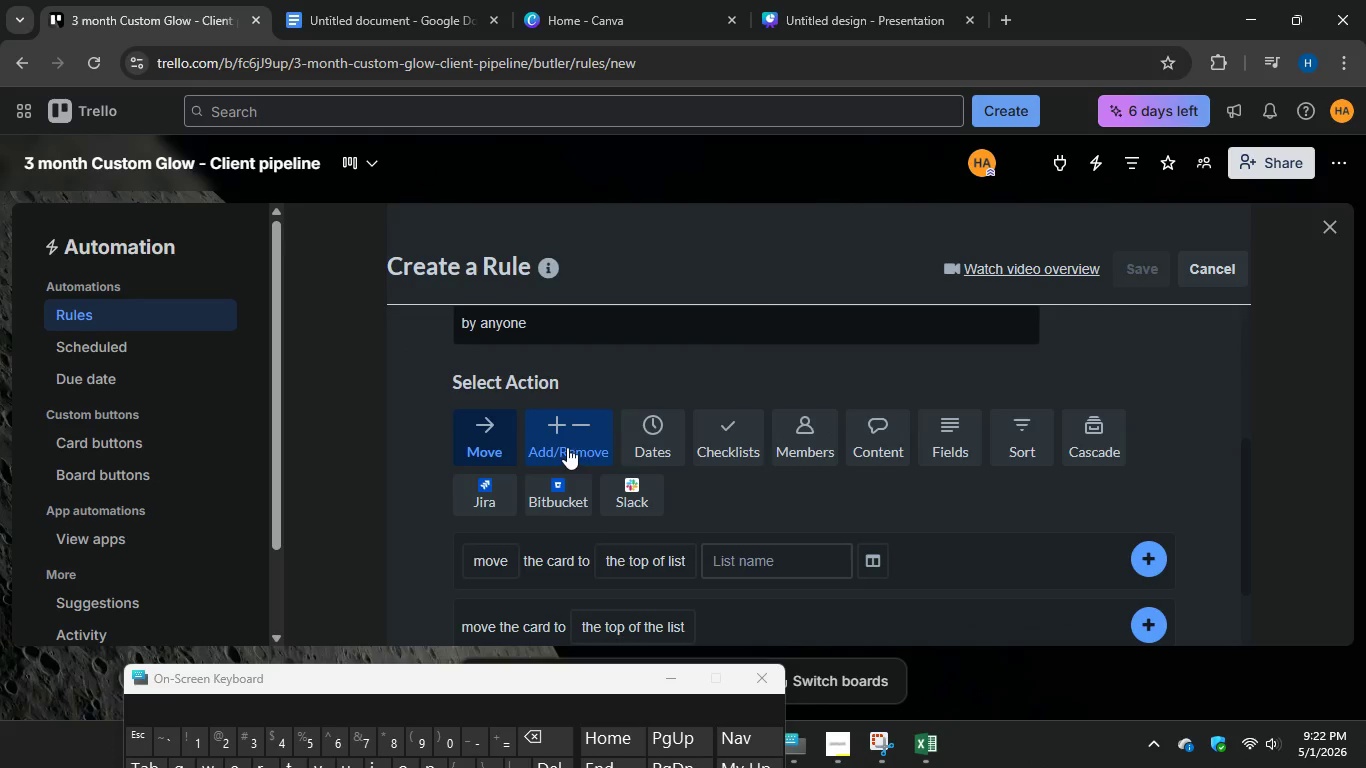 
left_click([567, 431])
 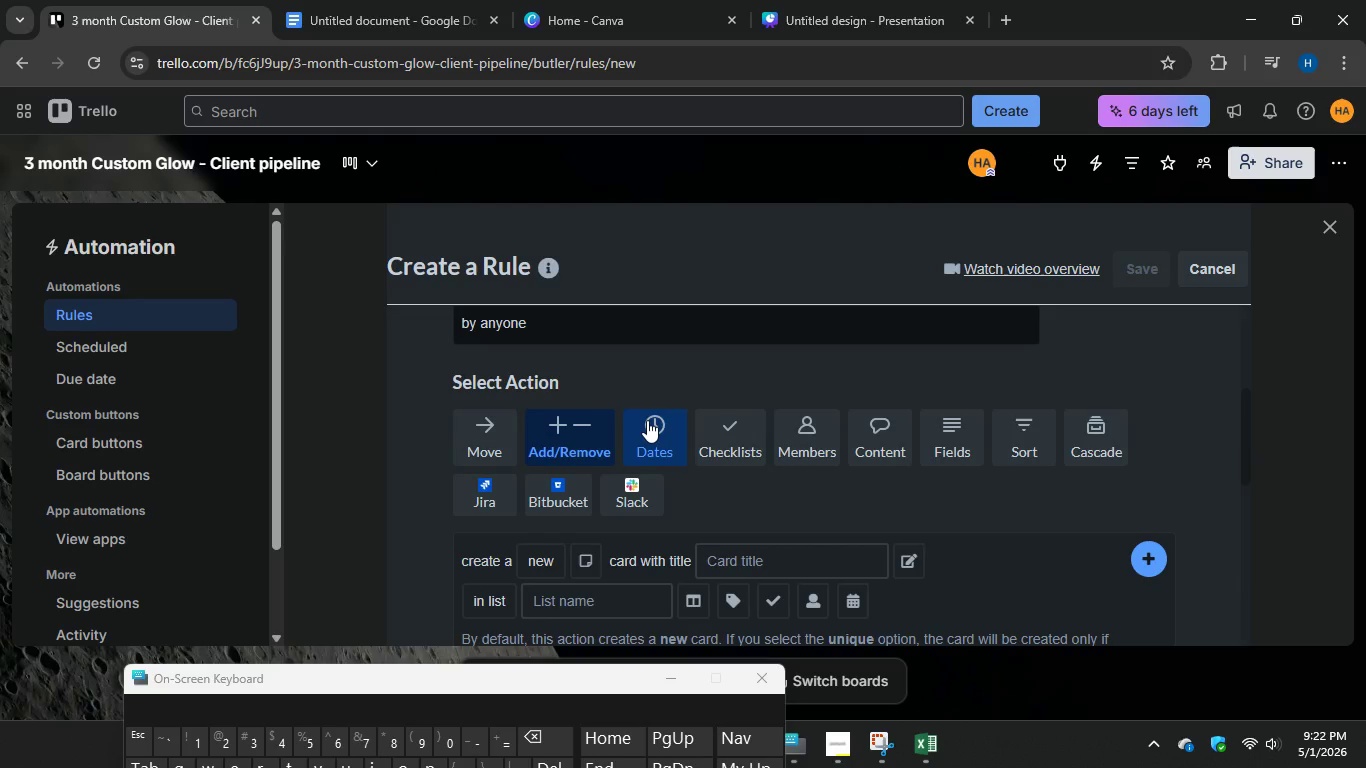 
wait(10.14)
 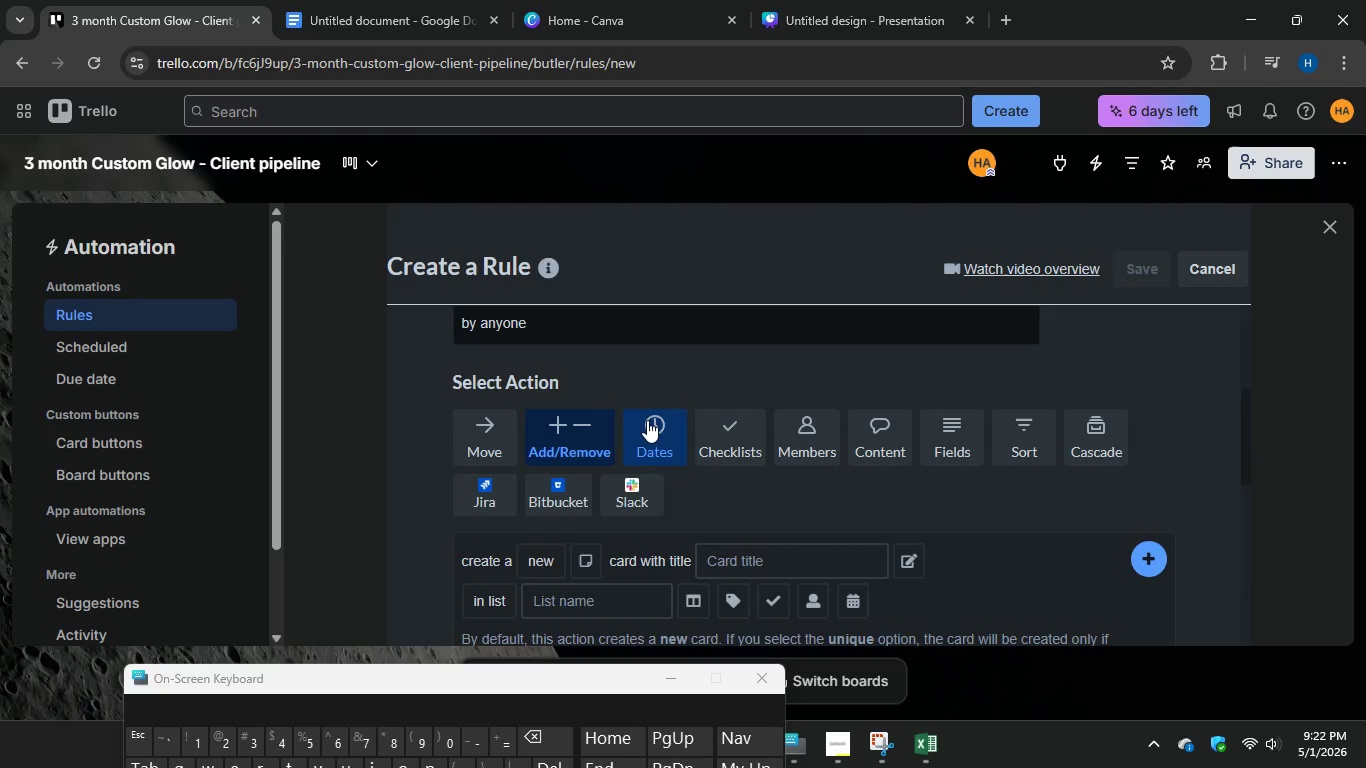 
left_click([661, 430])
 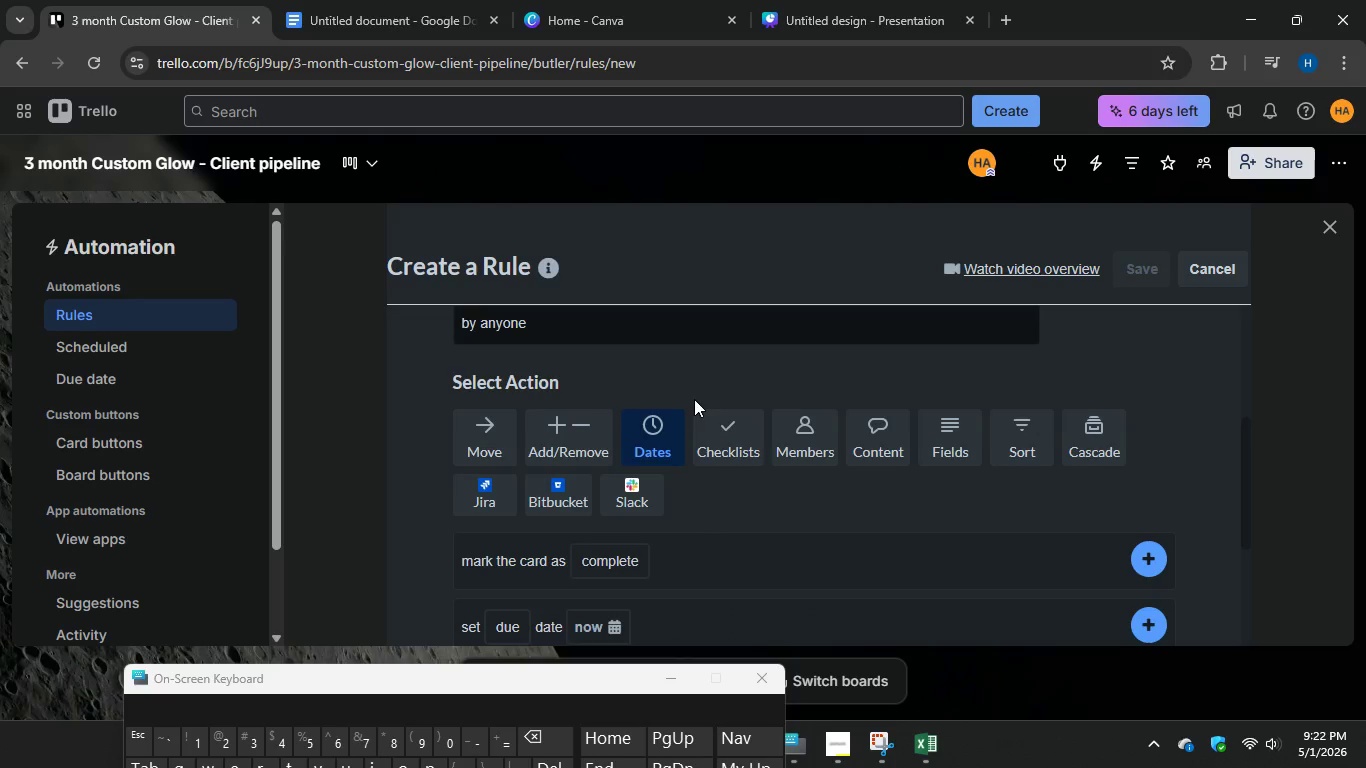 
scroll: coordinate [694, 399], scroll_direction: down, amount: 1.0
 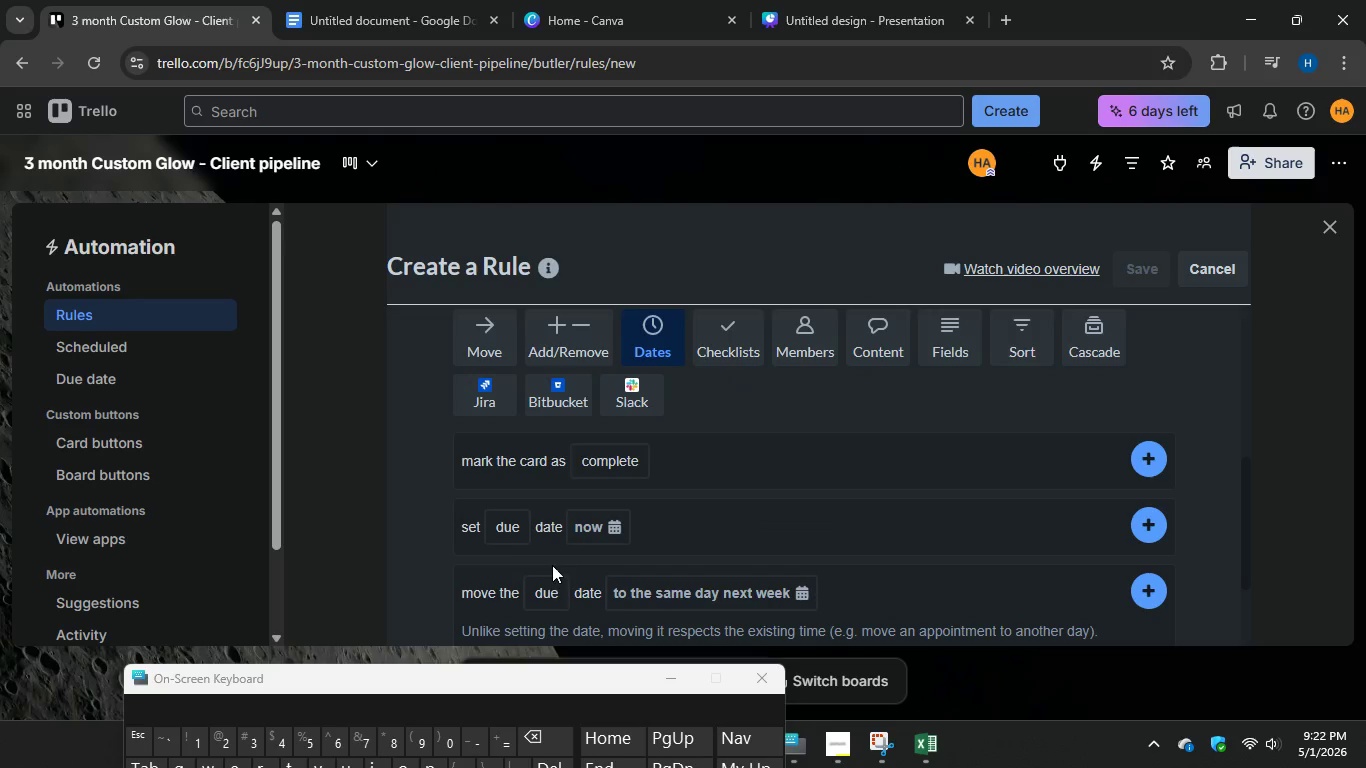 
left_click([592, 529])
 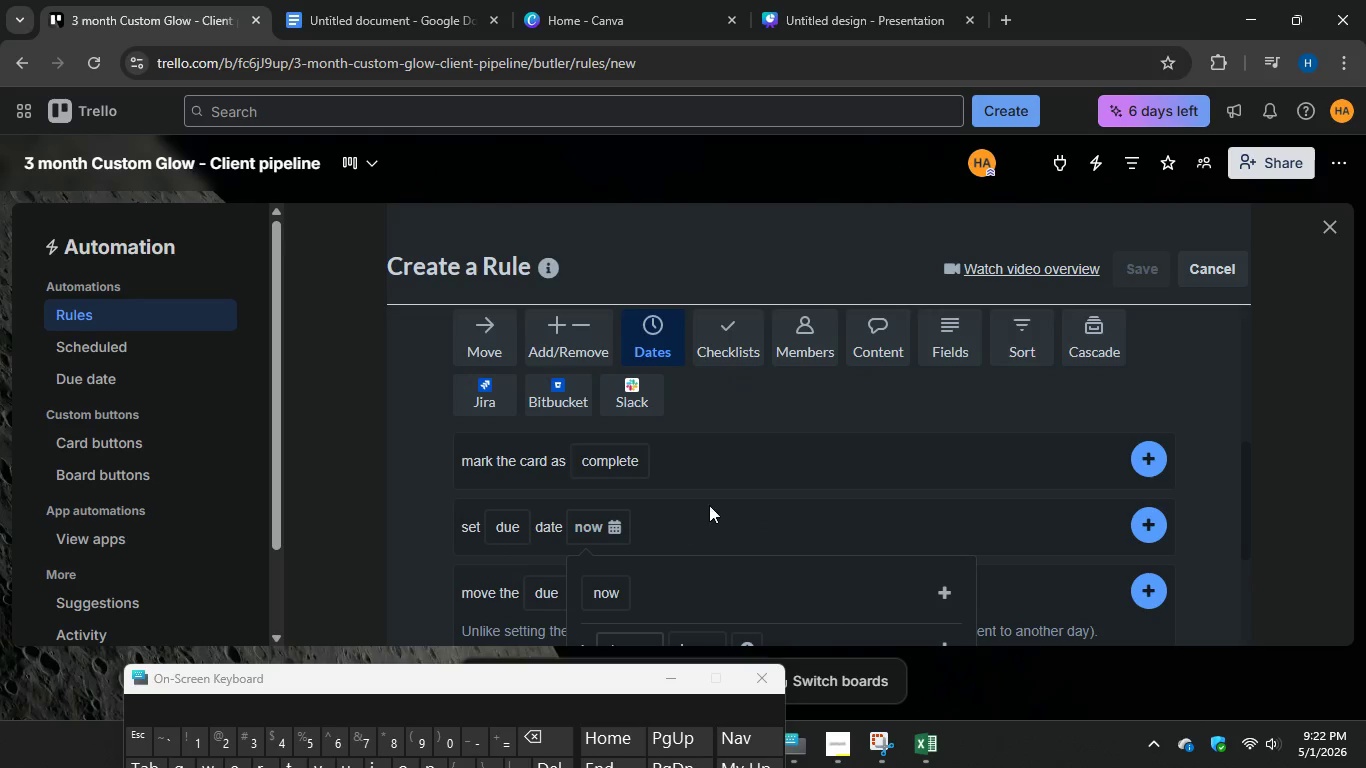 
scroll: coordinate [710, 503], scroll_direction: down, amount: 2.0
 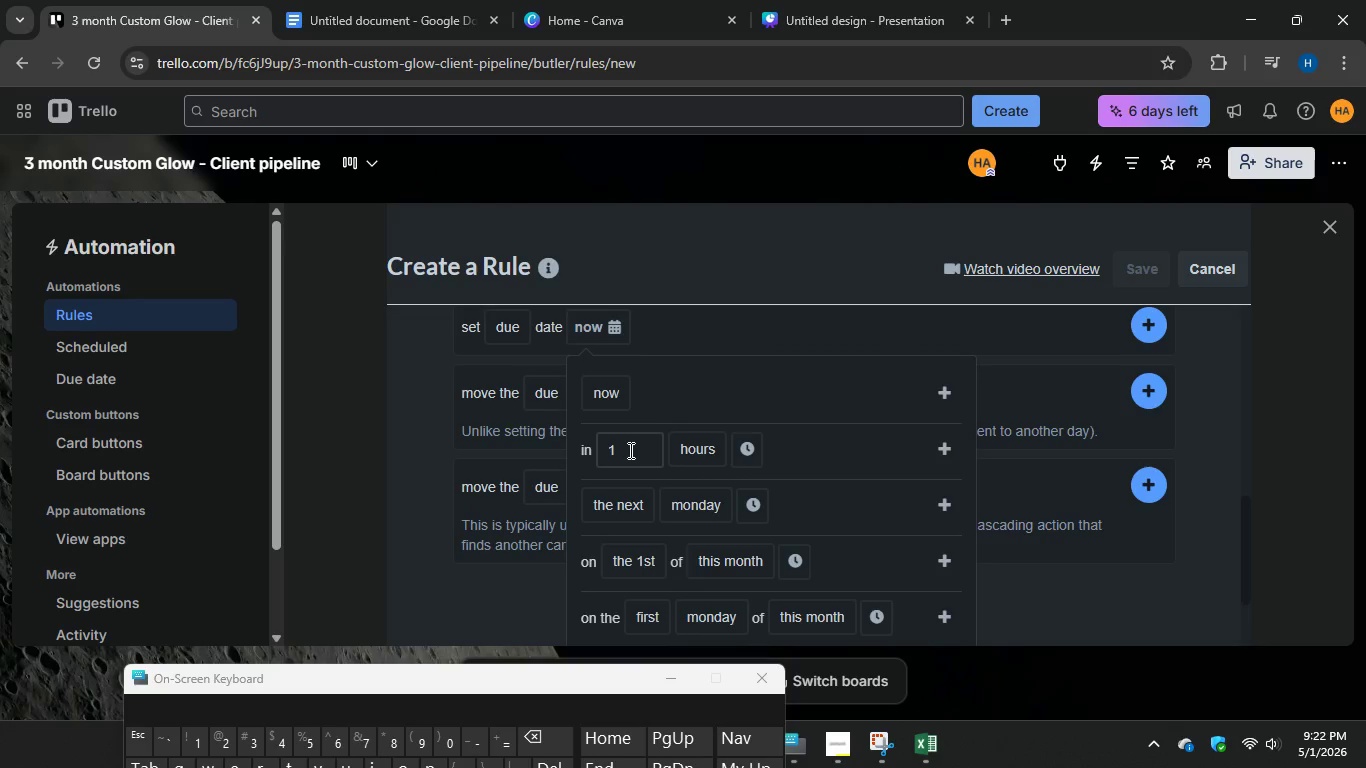 
left_click([629, 450])
 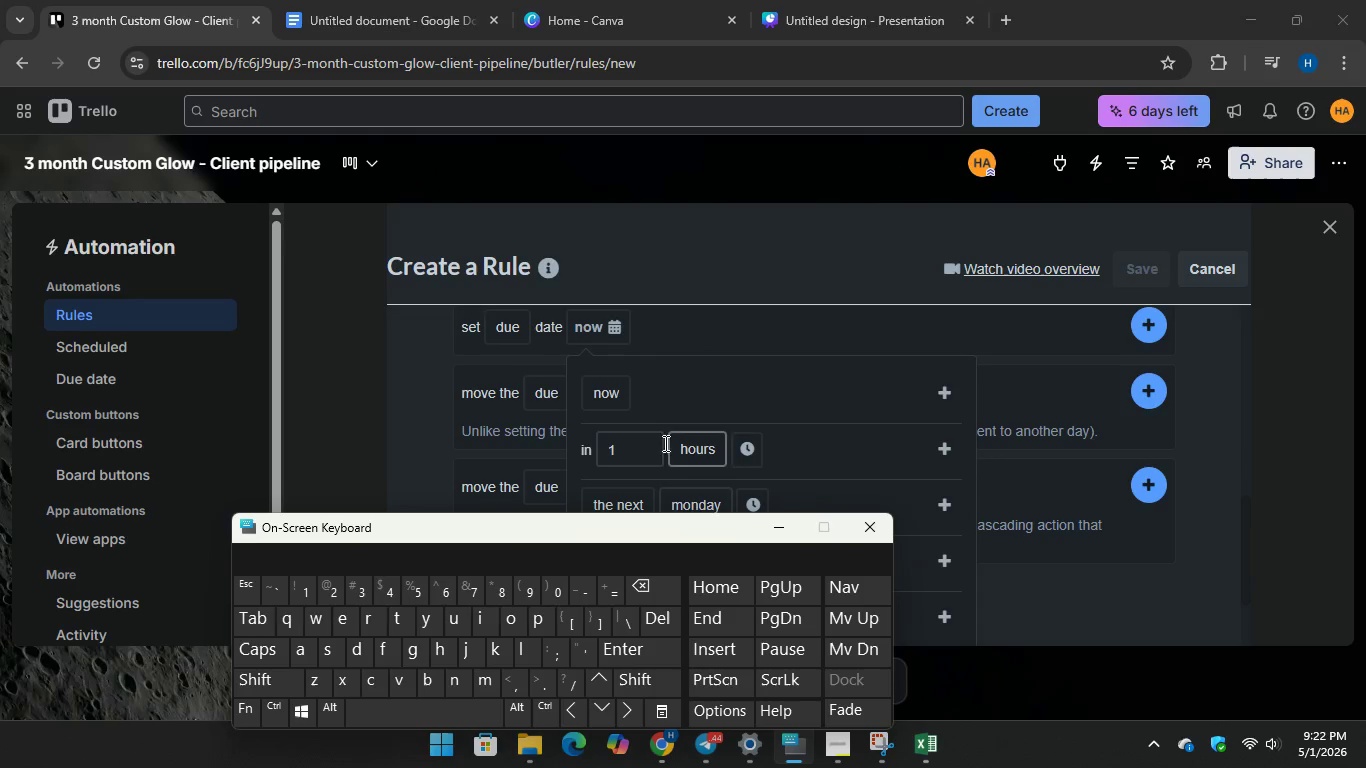 
left_click([631, 454])
 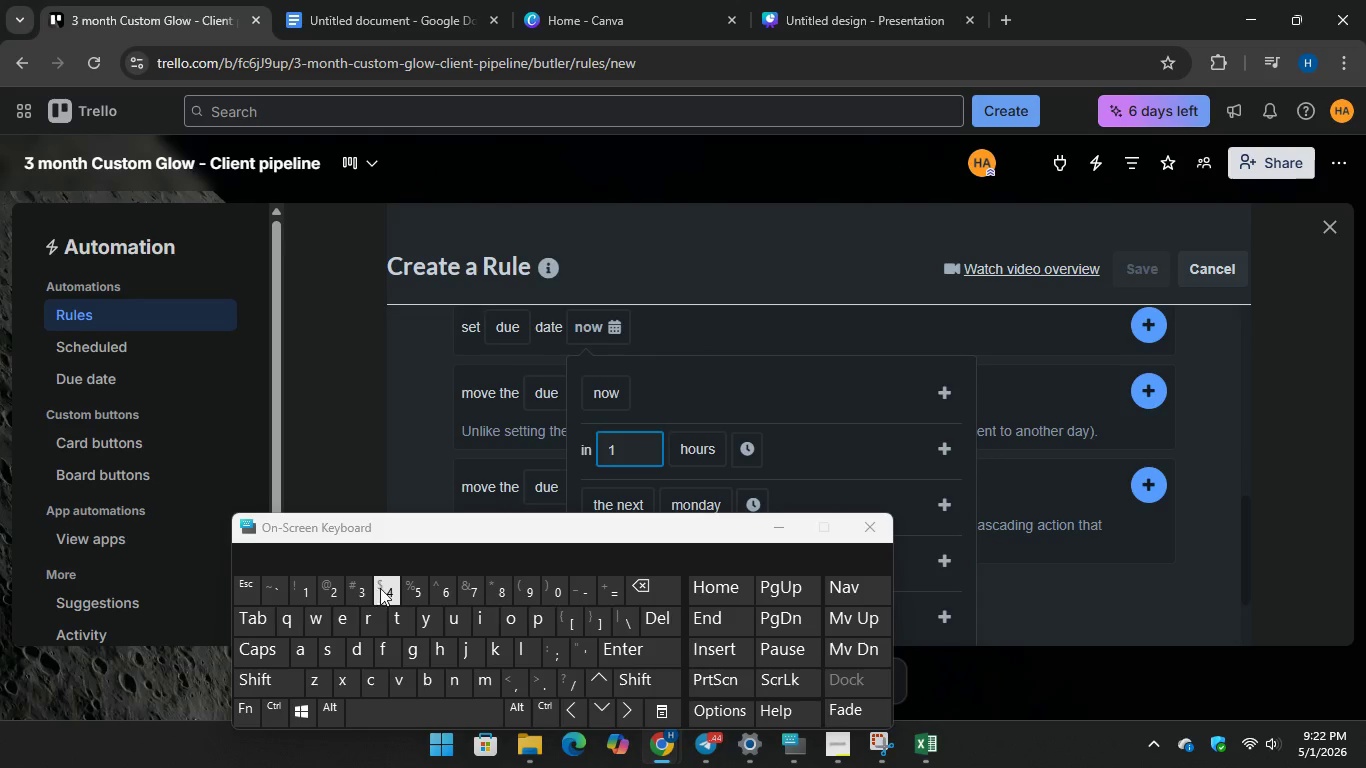 
key(4)
 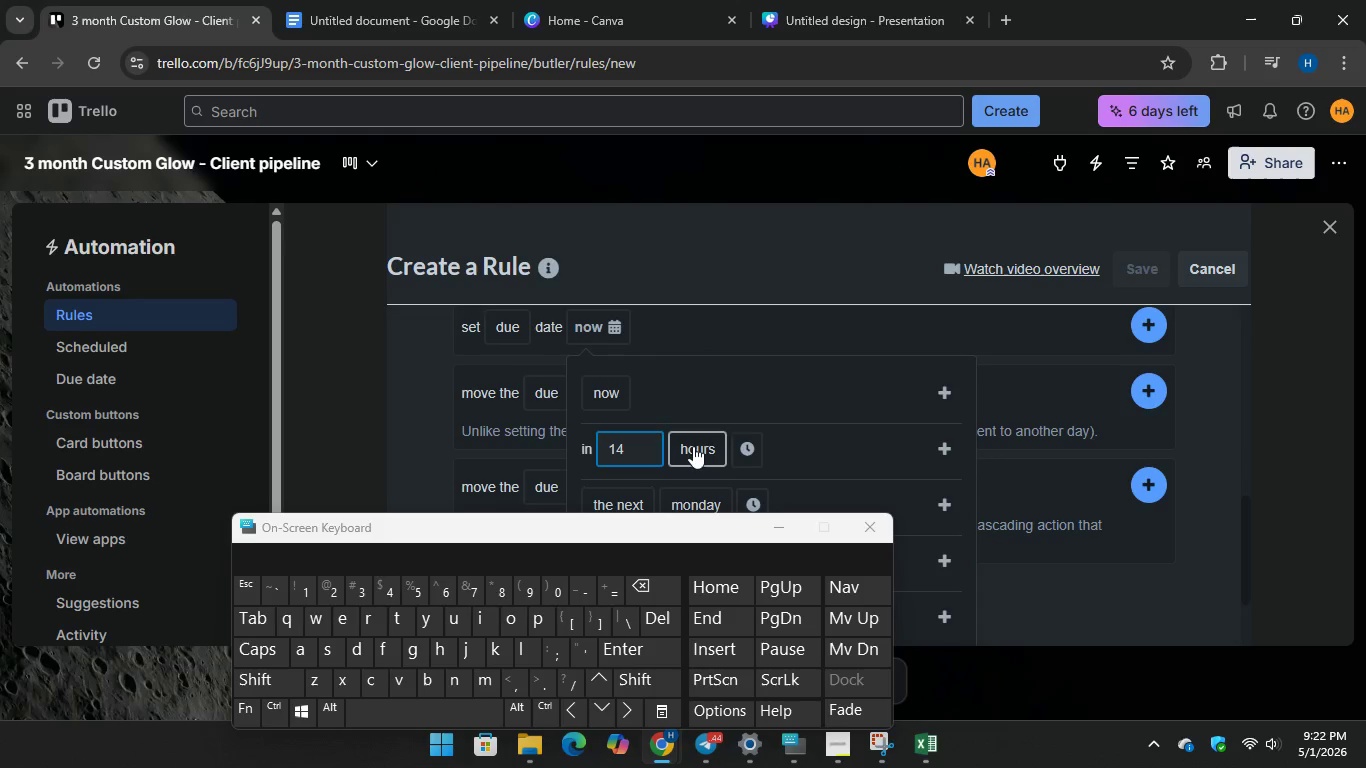 
left_click([693, 445])
 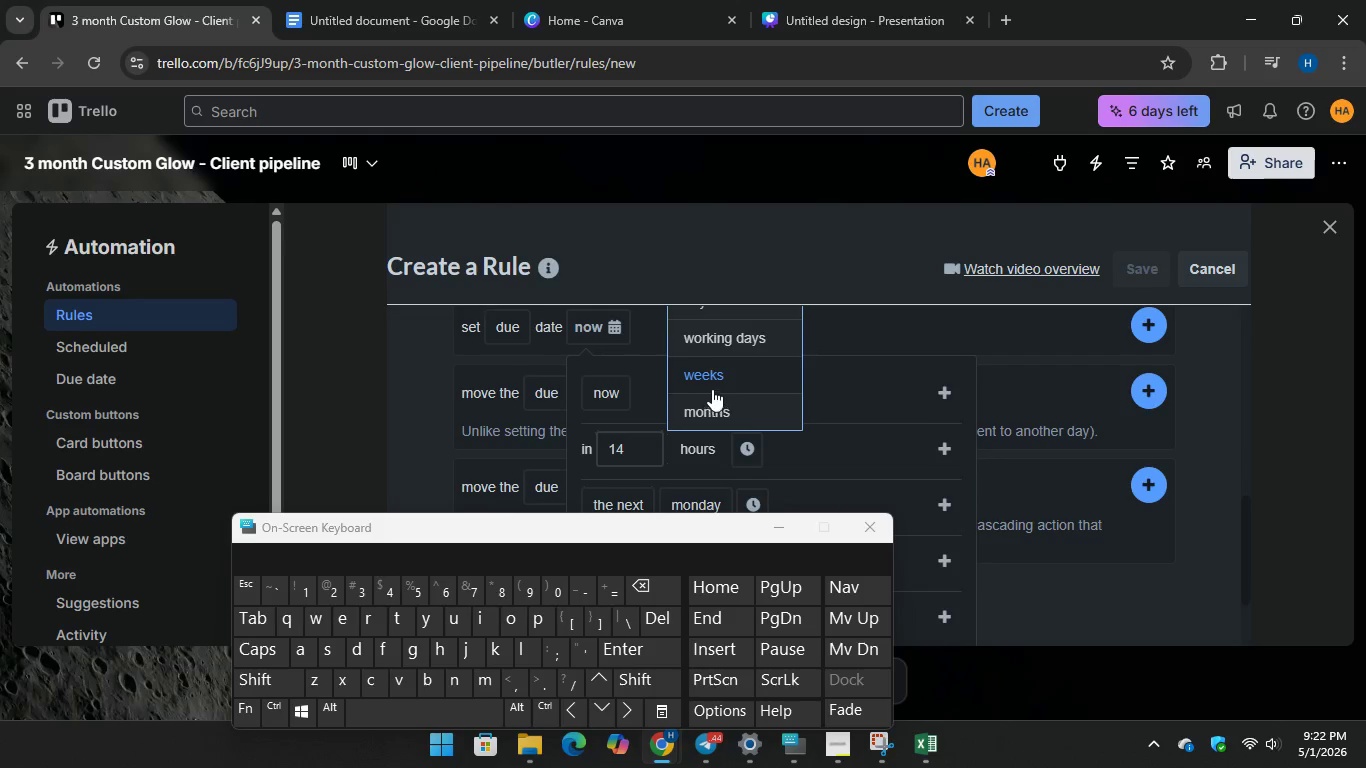 
scroll: coordinate [714, 387], scroll_direction: up, amount: 1.0
 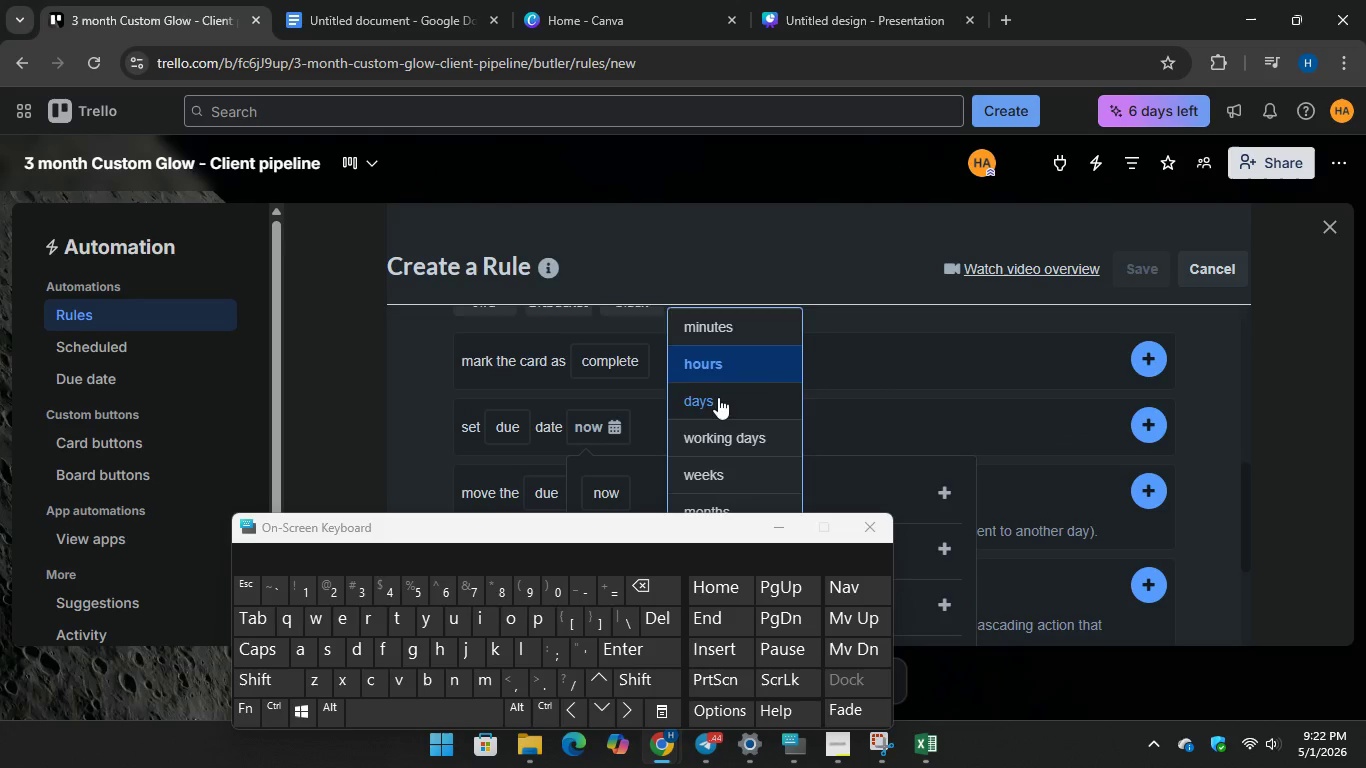 
left_click([718, 397])
 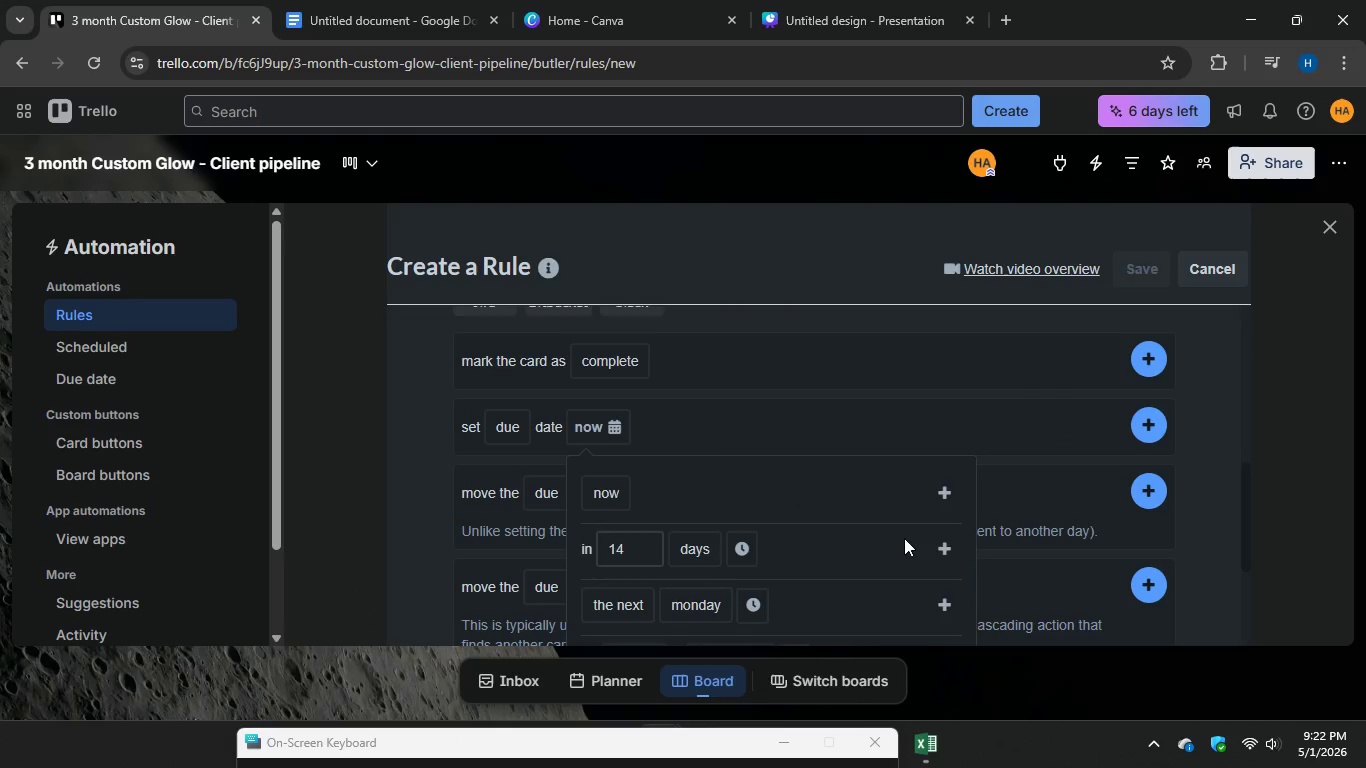 
left_click([946, 544])
 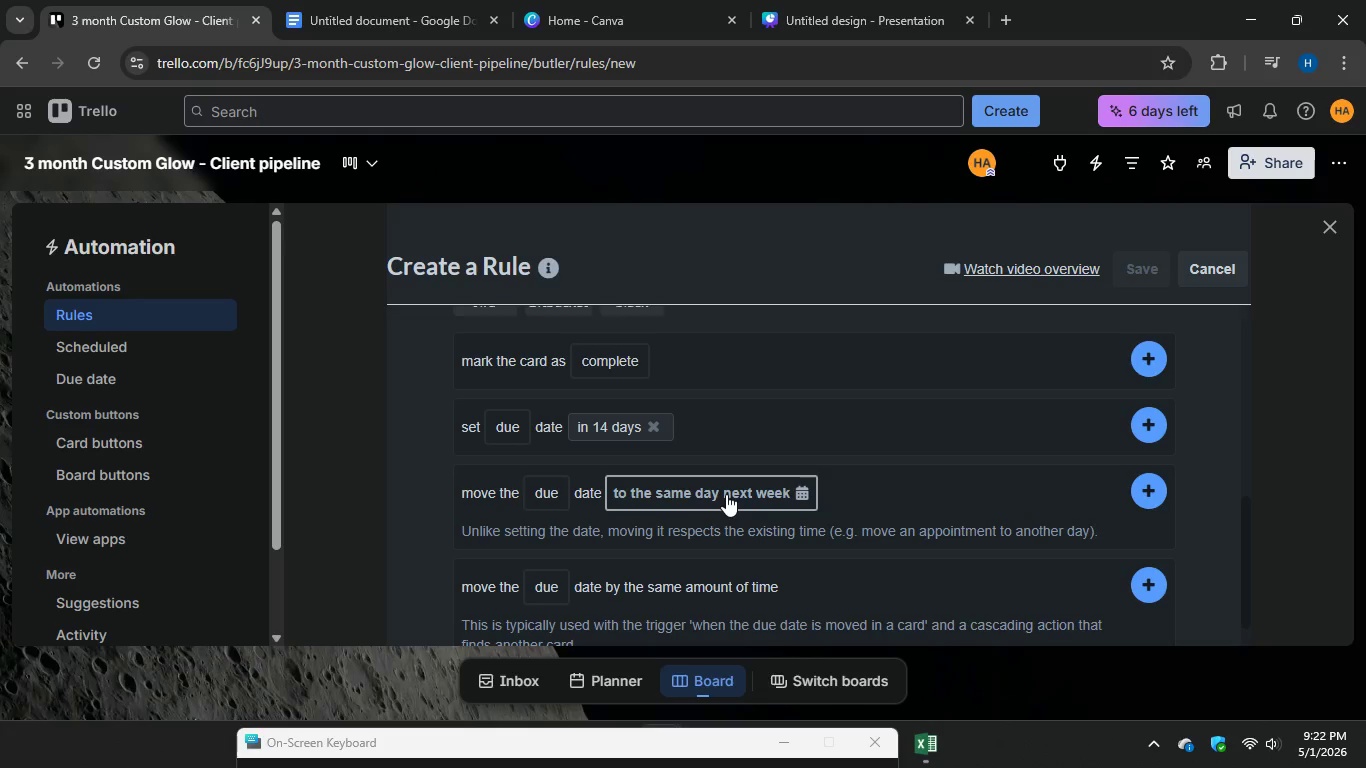 
left_click([639, 490])
 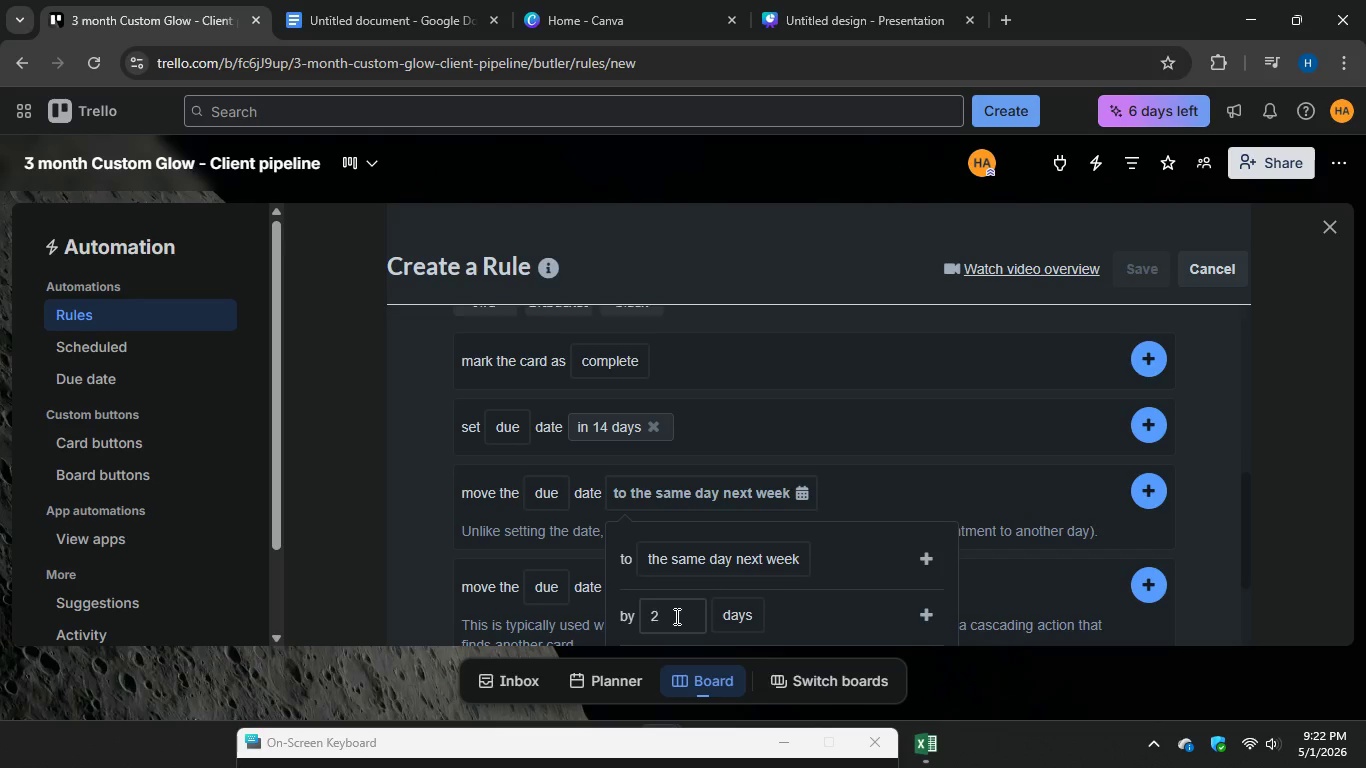 
scroll: coordinate [696, 594], scroll_direction: down, amount: 1.0
 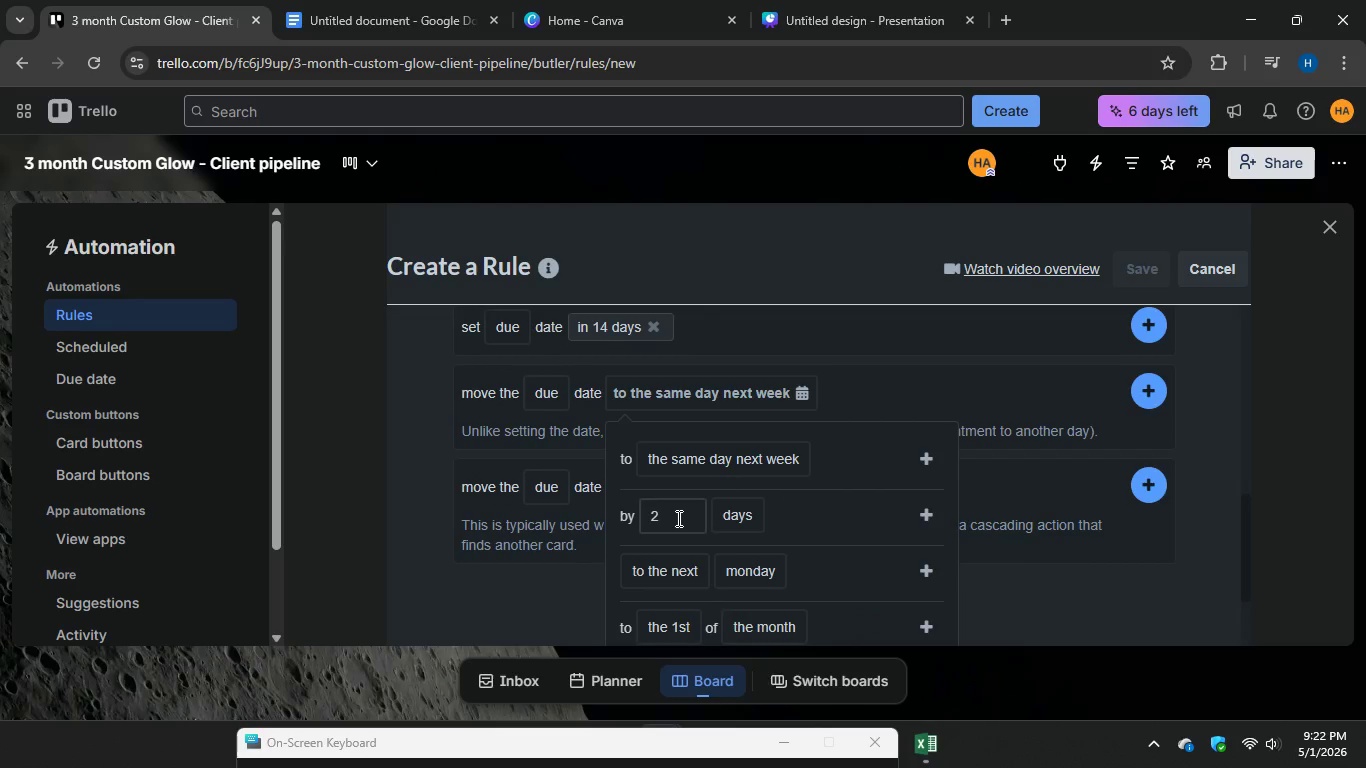 
left_click([673, 519])
 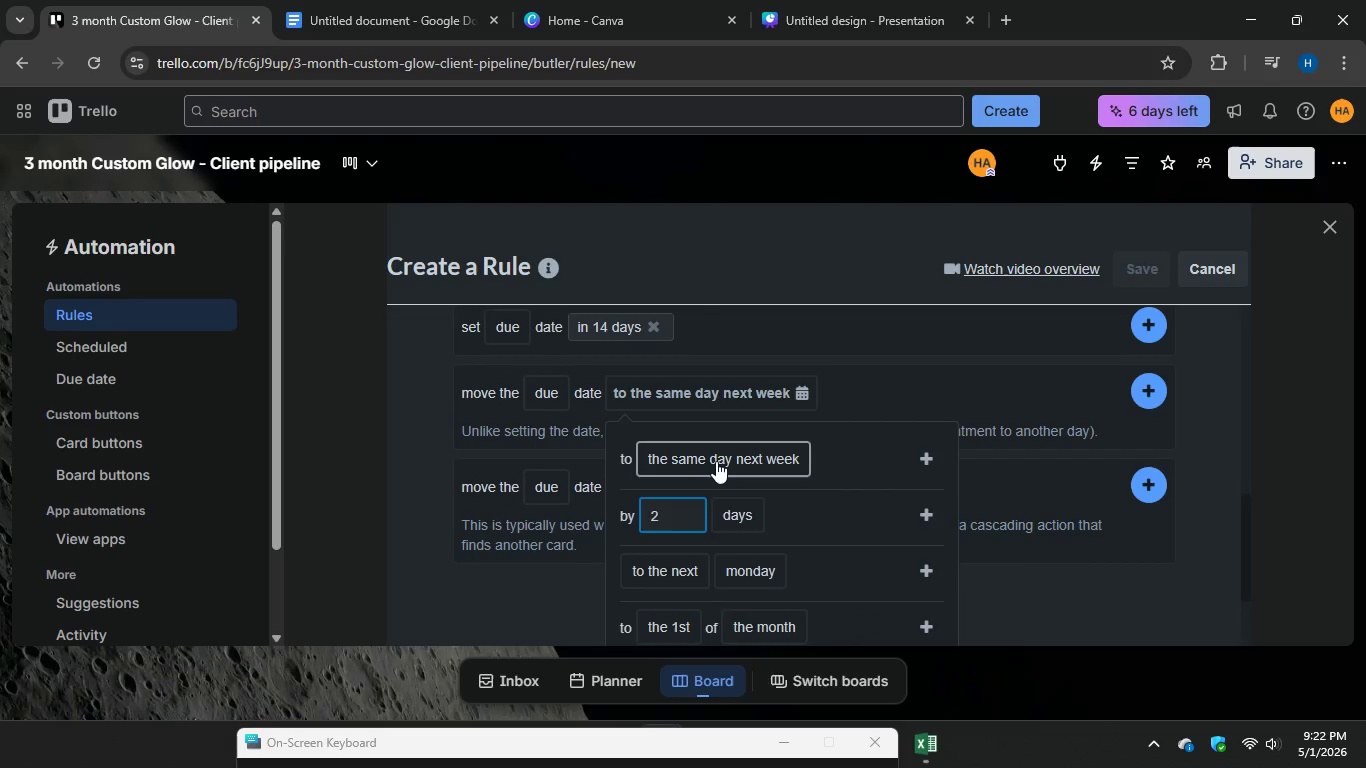 
left_click([716, 461])
 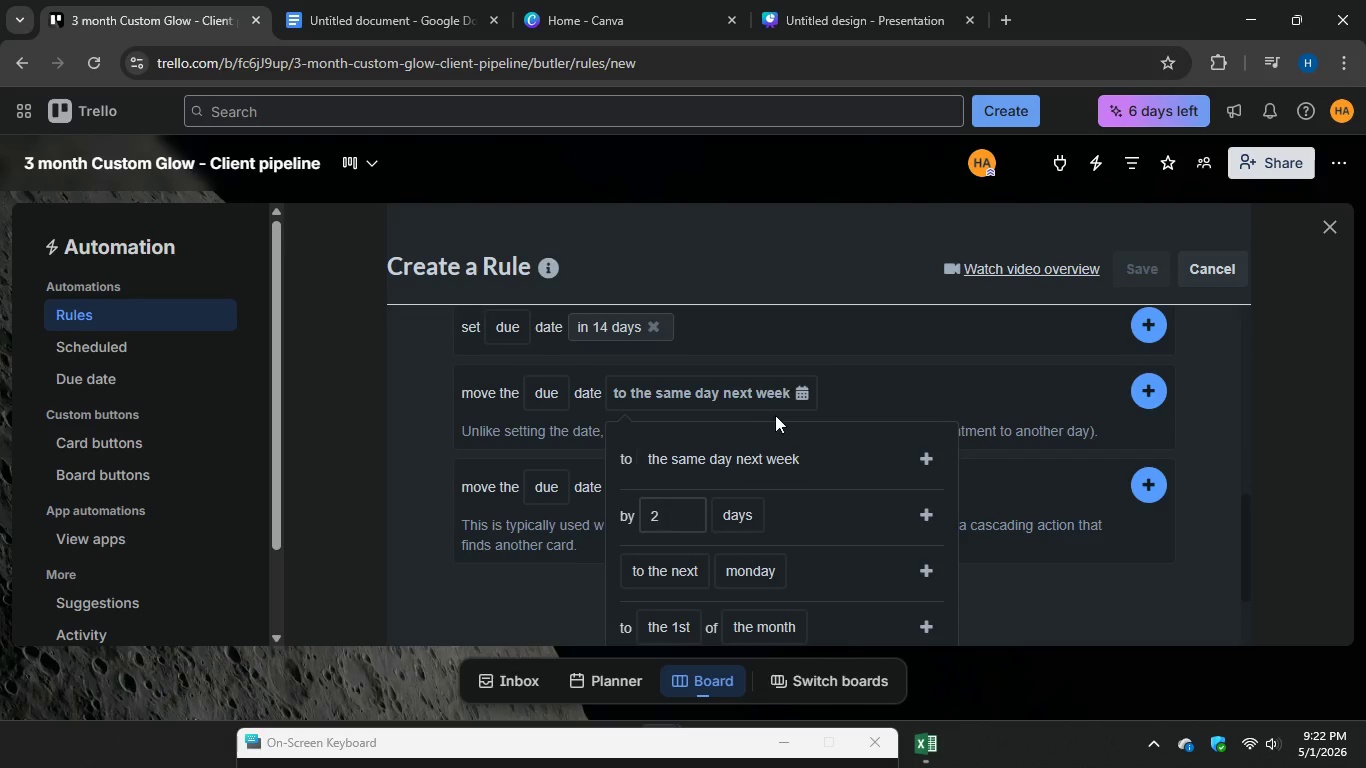 
left_click([684, 515])
 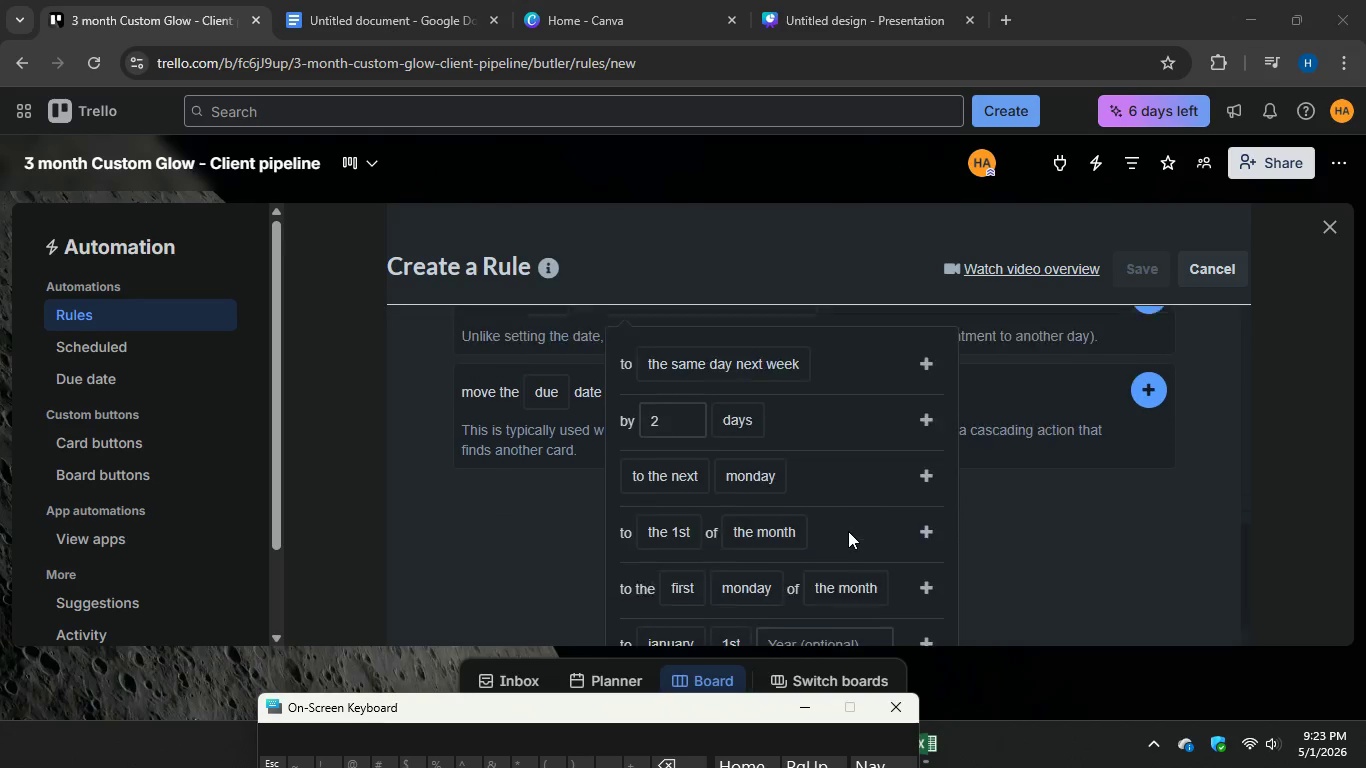 
wait(14.78)
 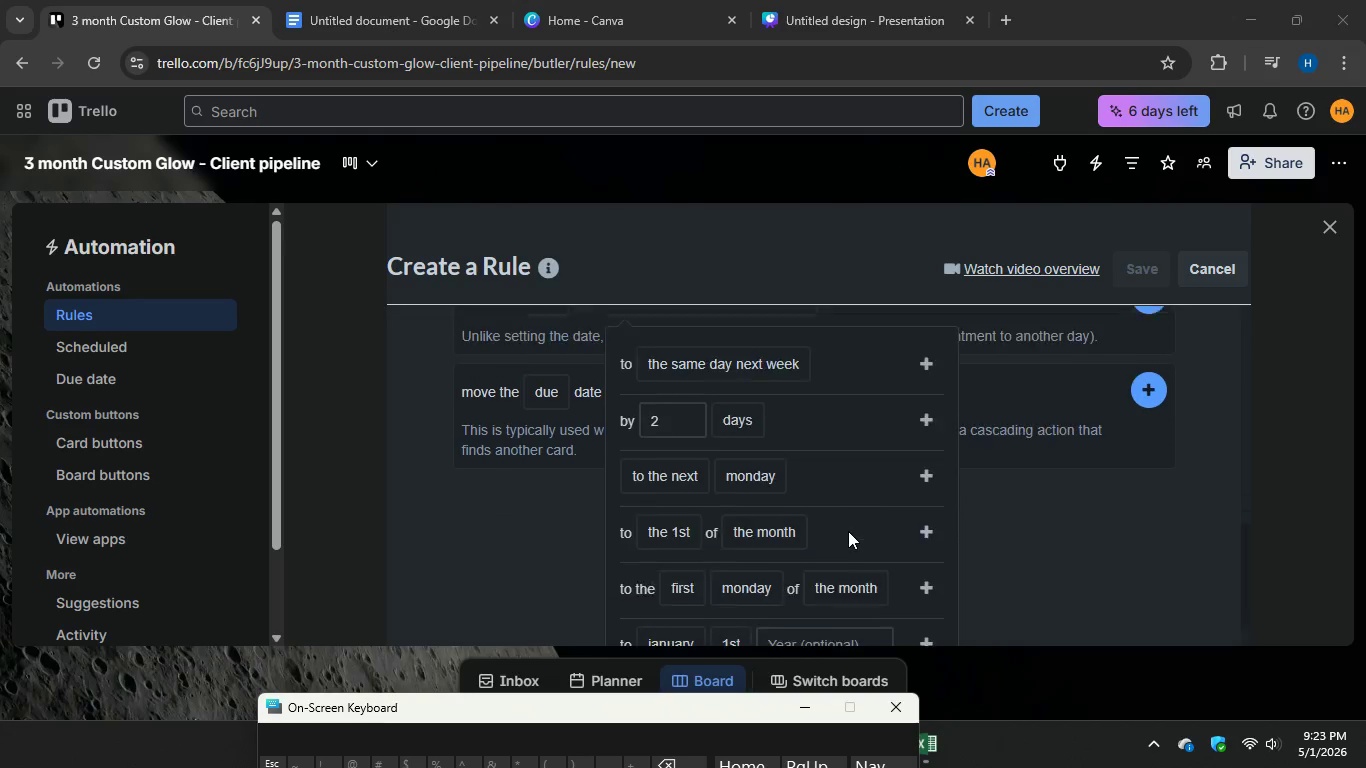 
left_click([688, 481])
 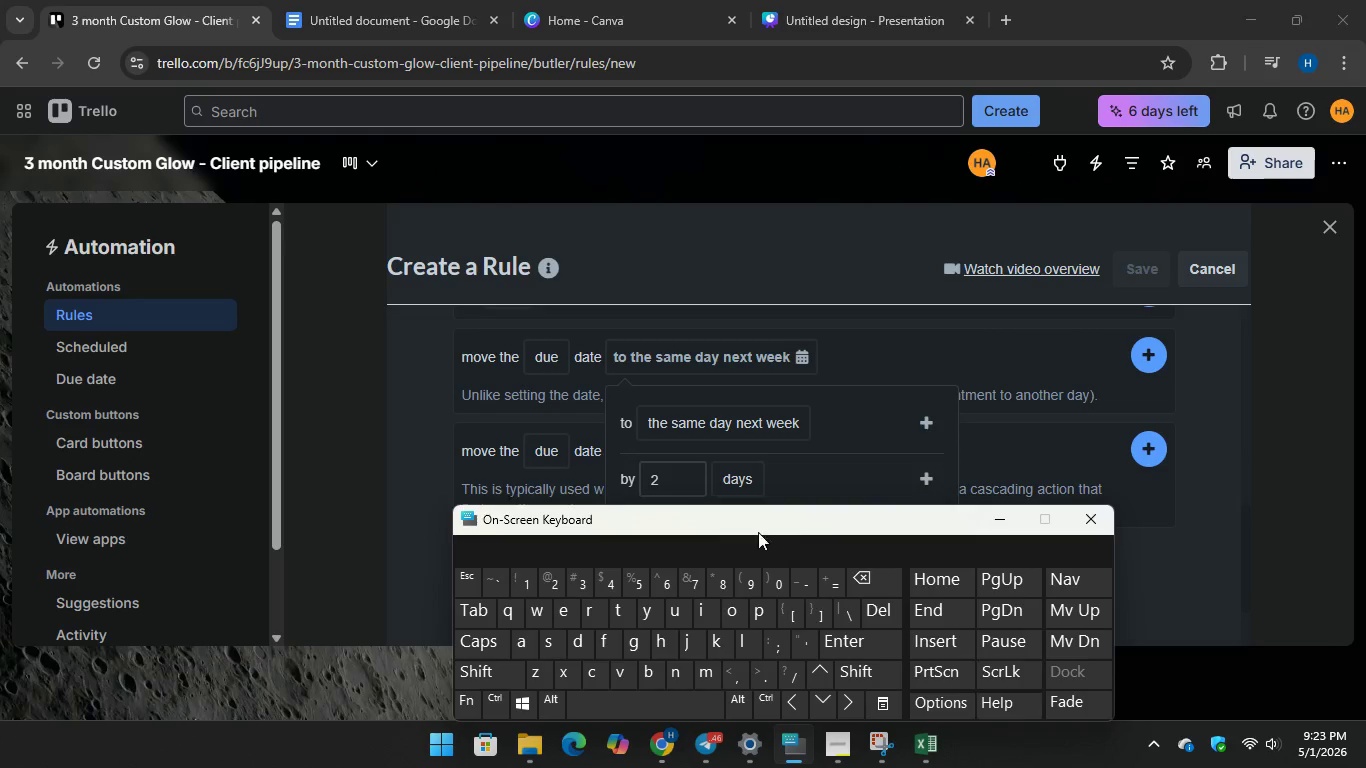 
left_click([674, 480])
 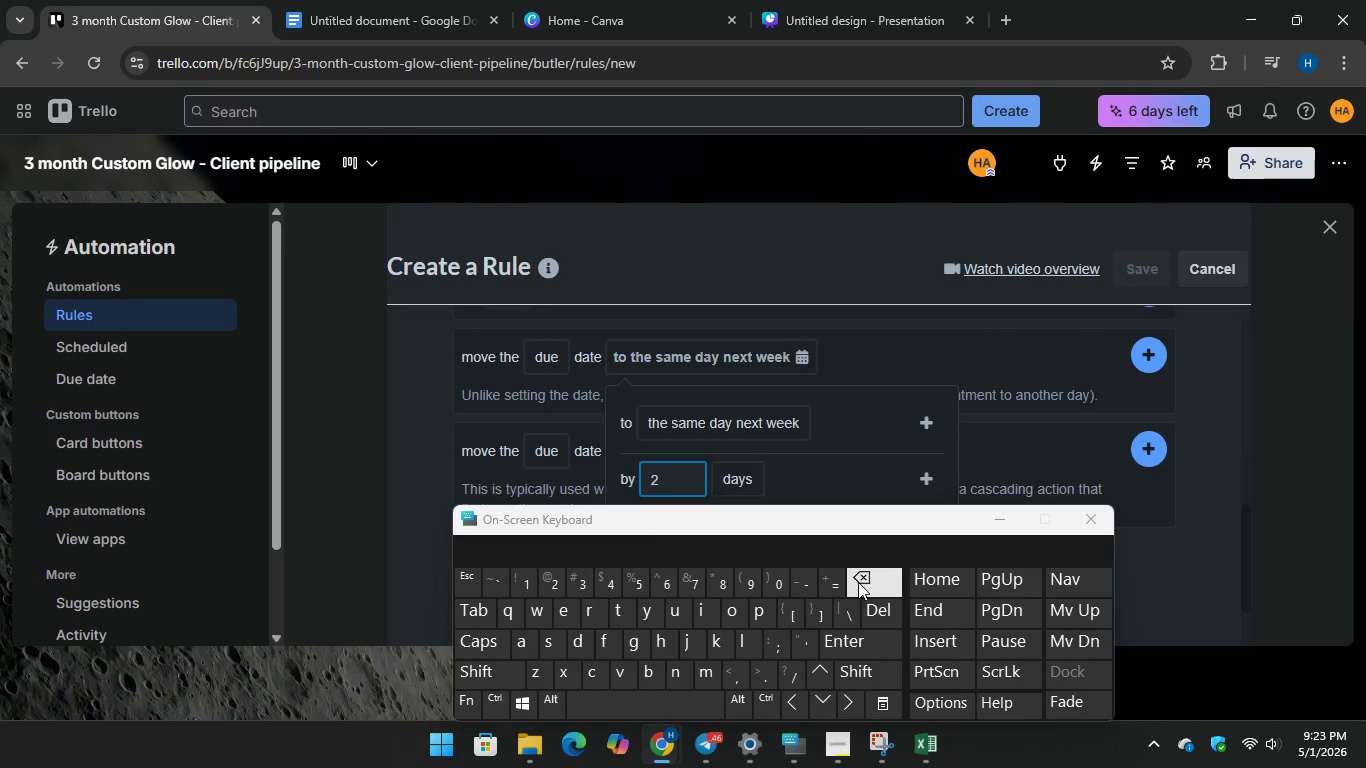 
key(Backspace)
type(14)
 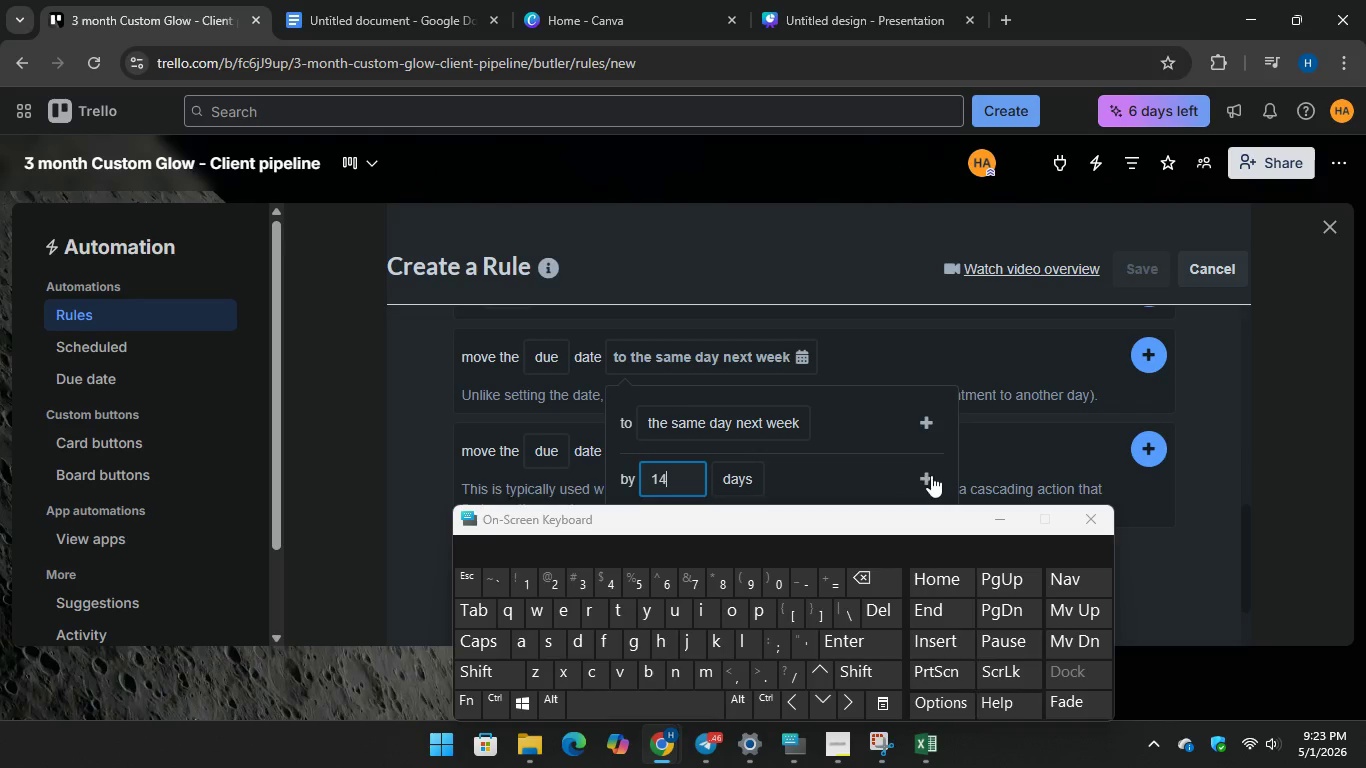 
left_click([931, 475])
 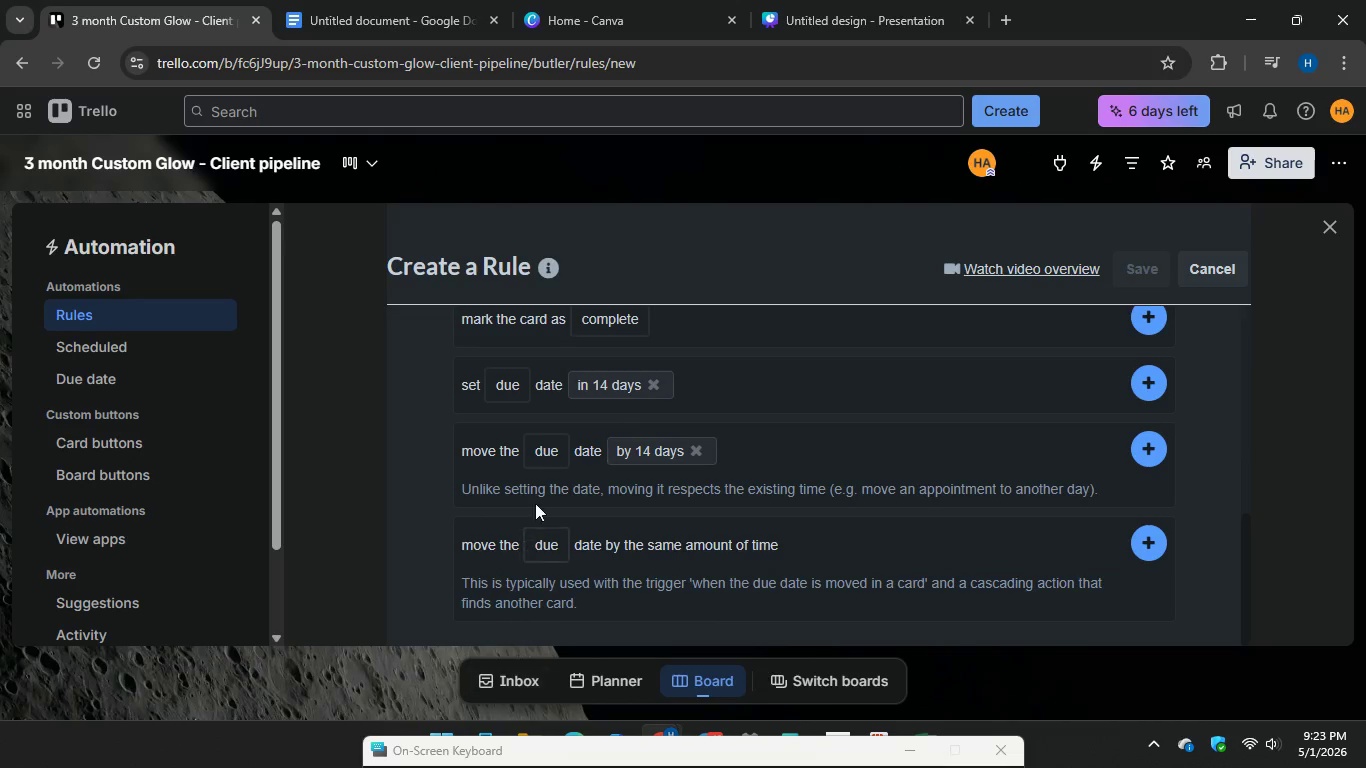 
wait(6.17)
 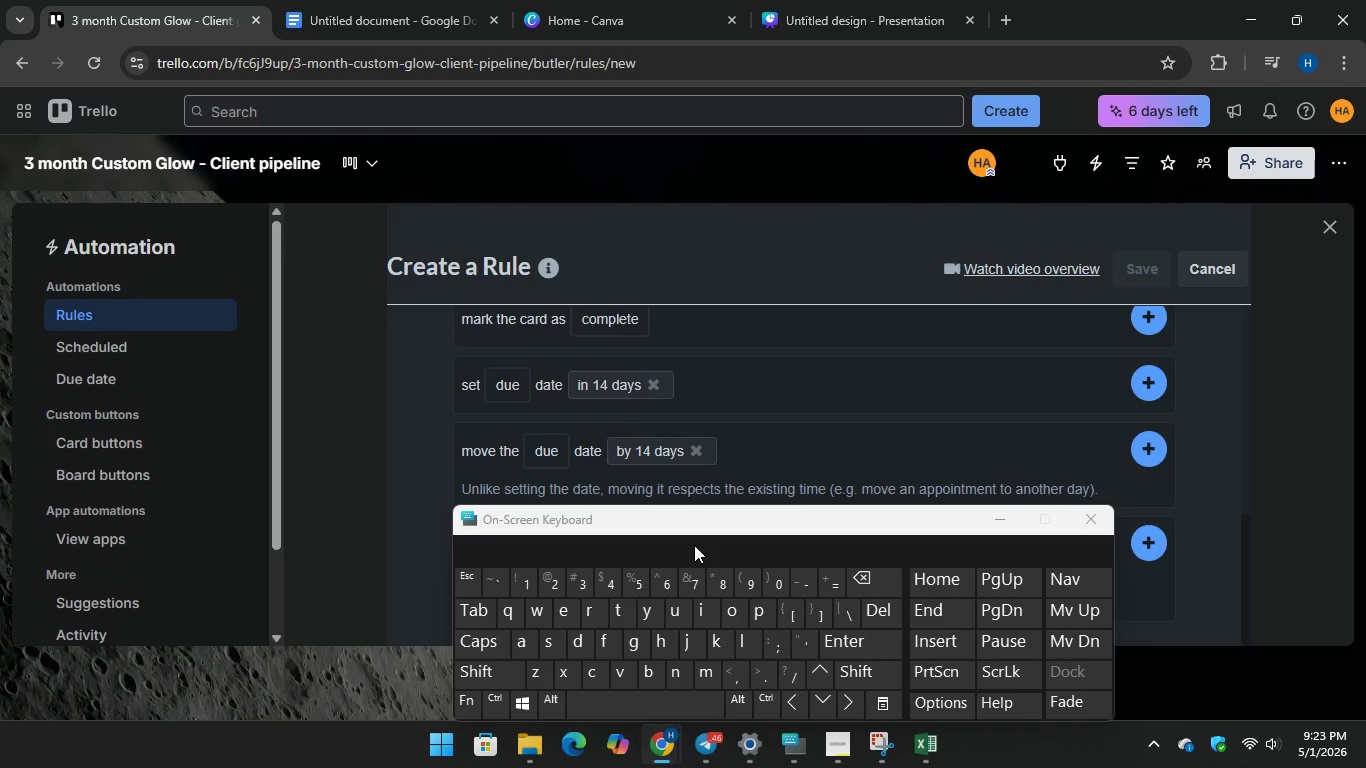 
left_click([698, 453])
 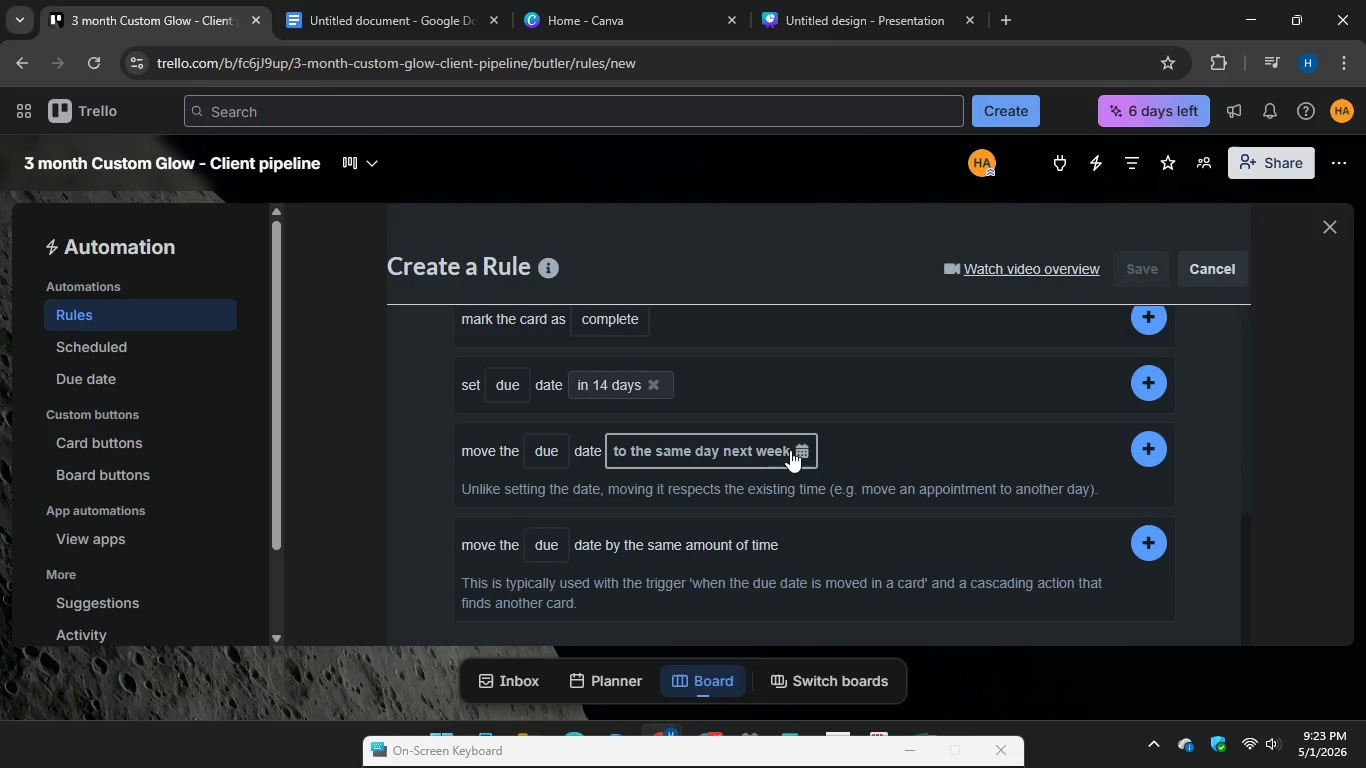 
left_click([791, 450])
 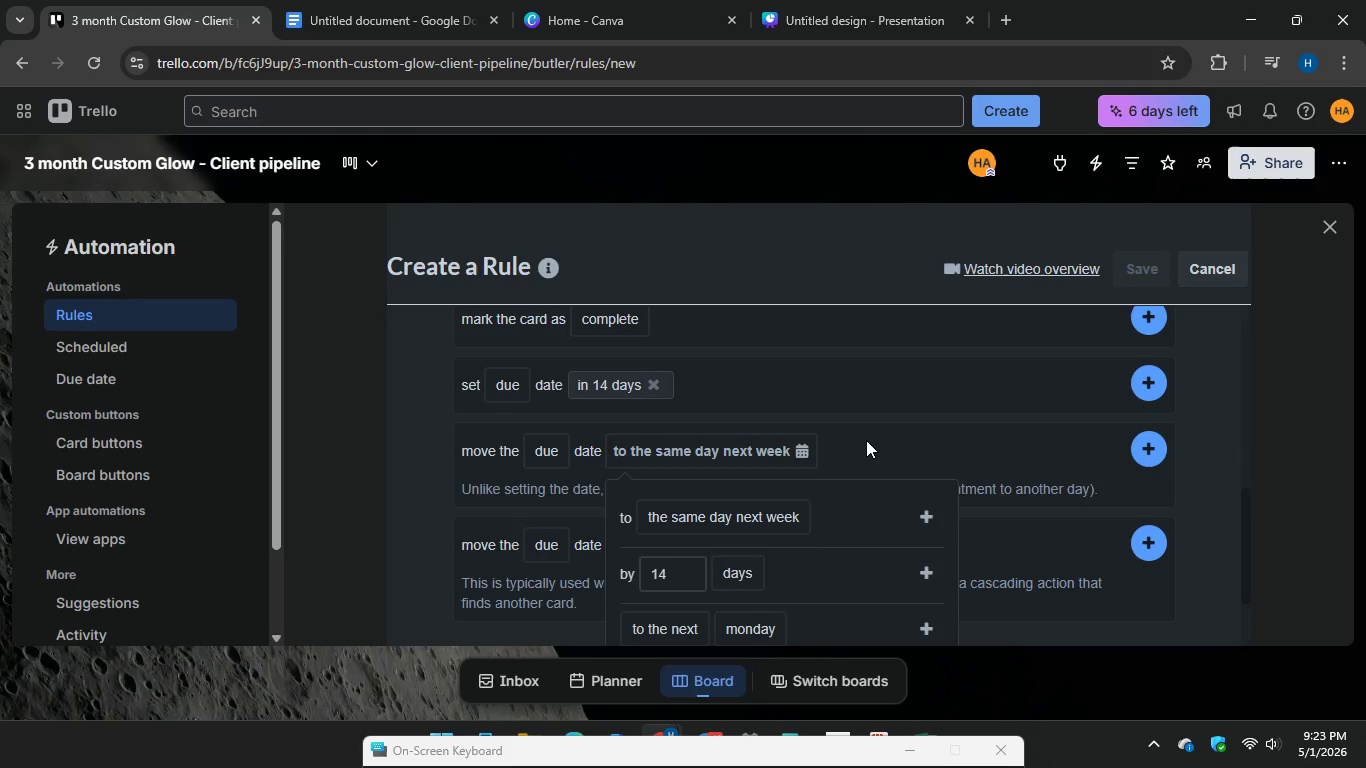 
scroll: coordinate [827, 386], scroll_direction: up, amount: 4.0
 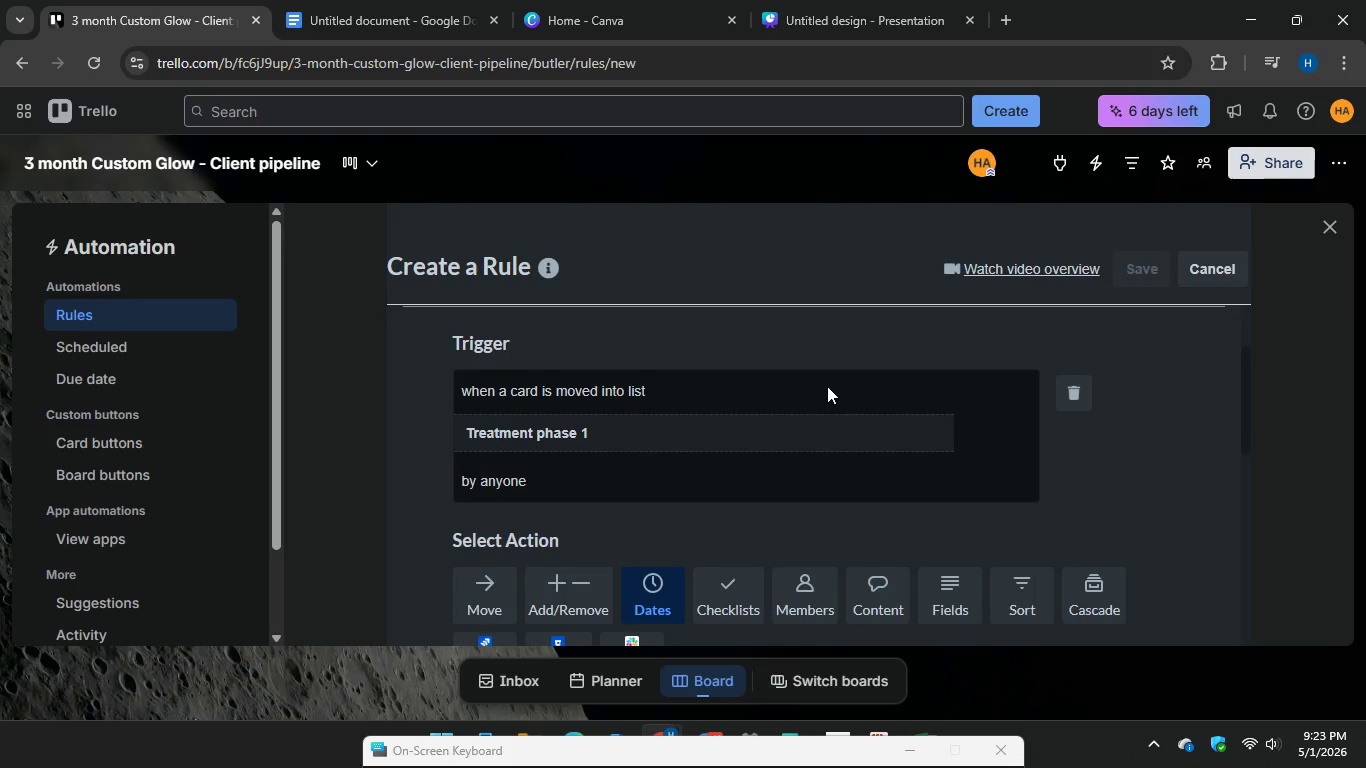 
scroll: coordinate [827, 386], scroll_direction: down, amount: 3.0
 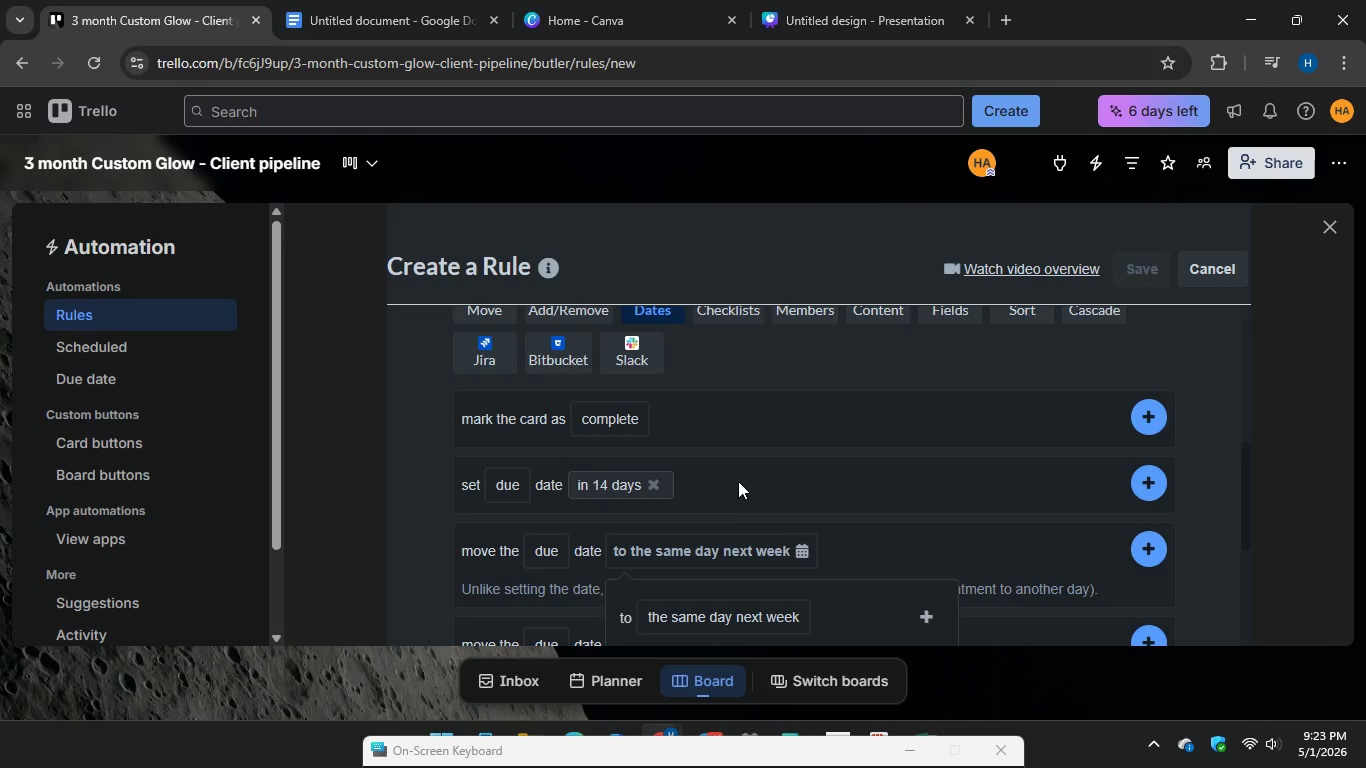 
left_click([738, 481])
 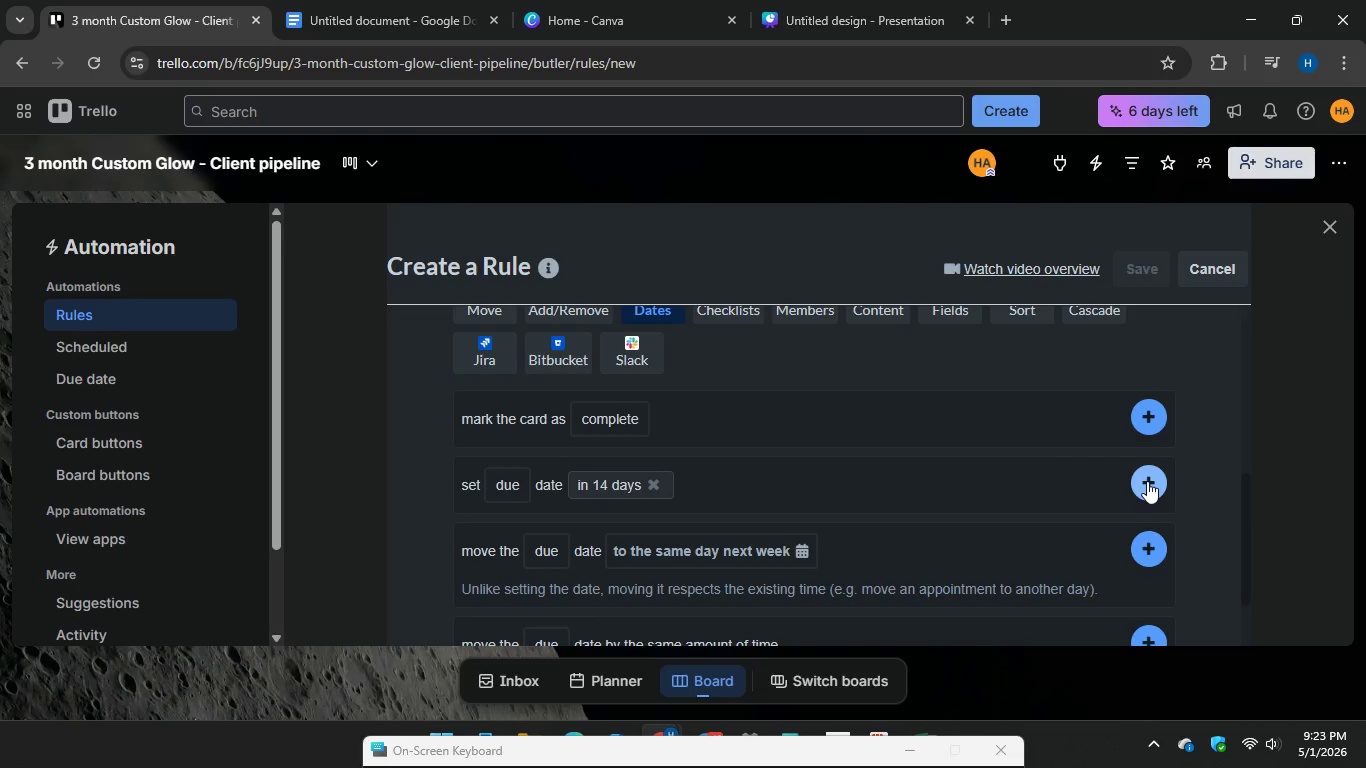 
left_click([1147, 481])
 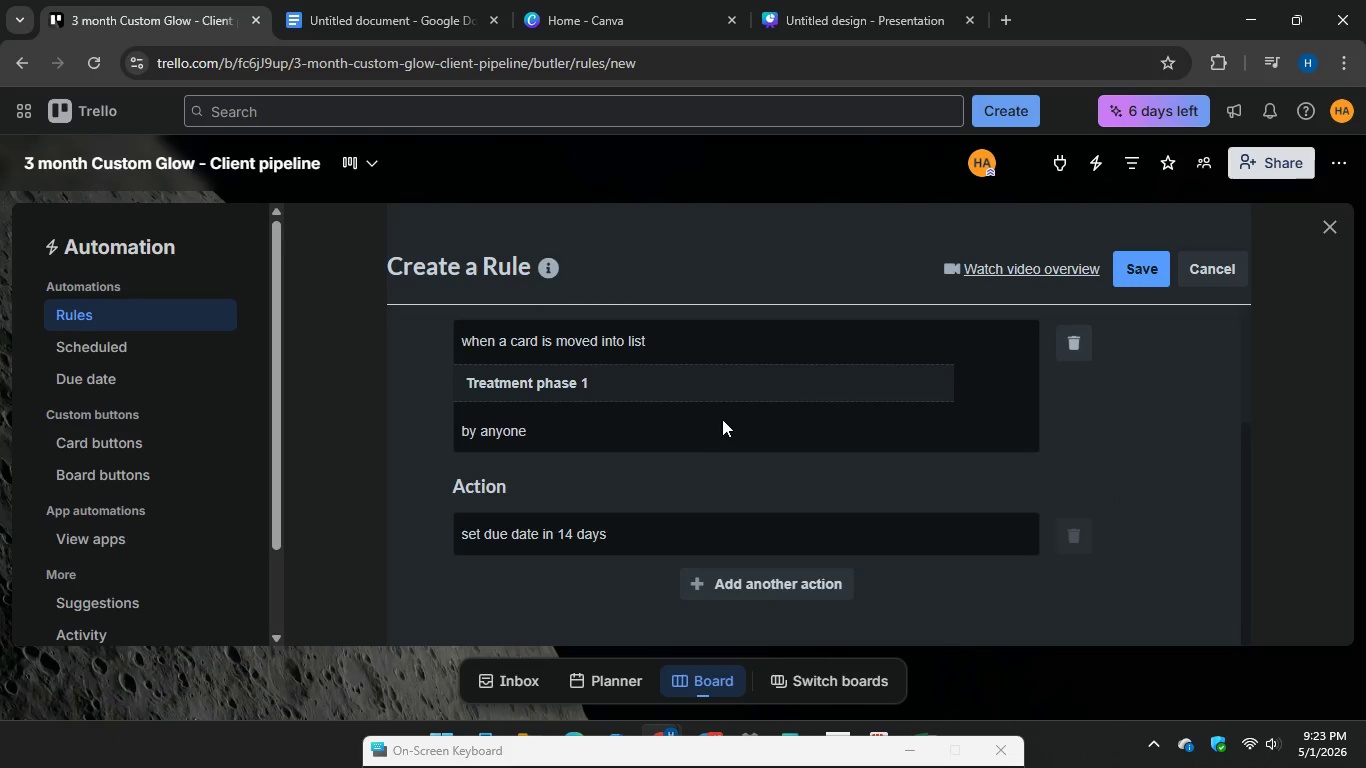 
scroll: coordinate [722, 419], scroll_direction: none, amount: 0.0
 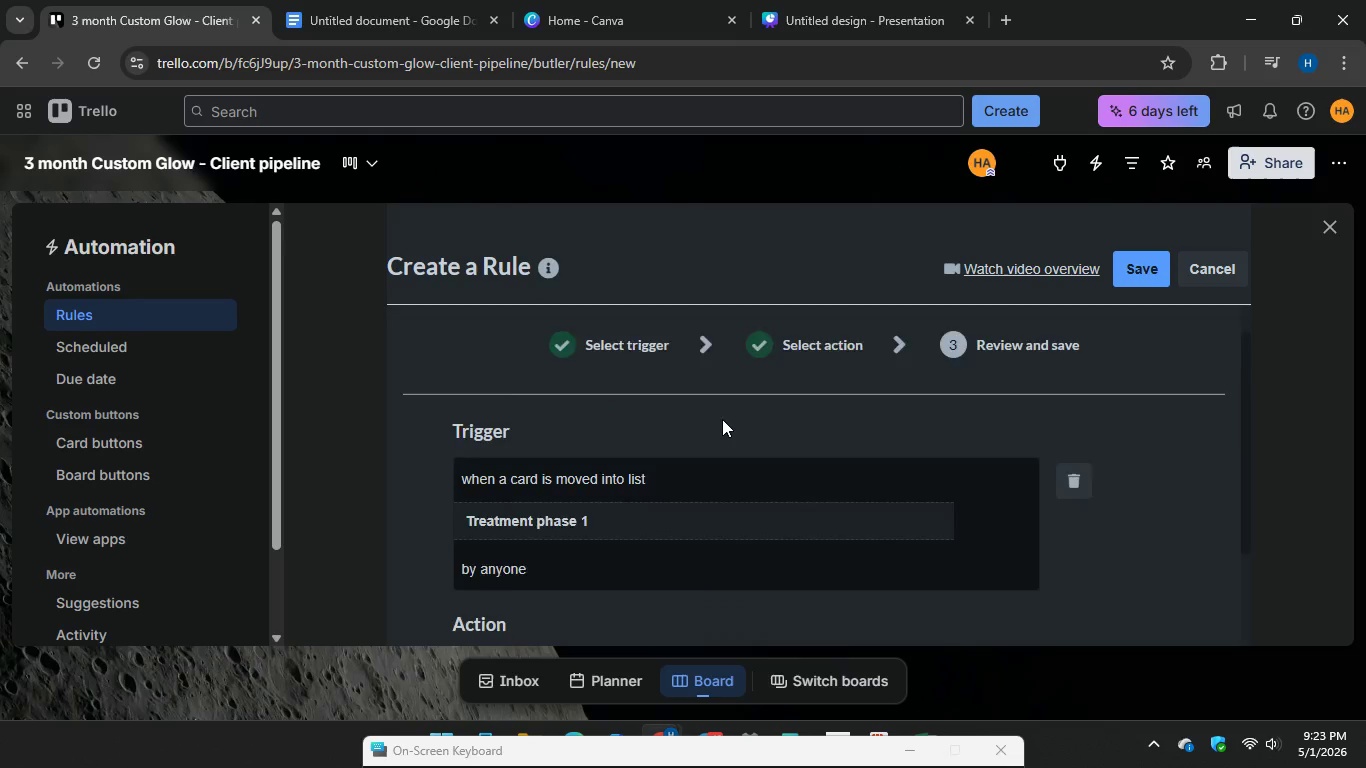 
scroll: coordinate [722, 419], scroll_direction: down, amount: 3.0
 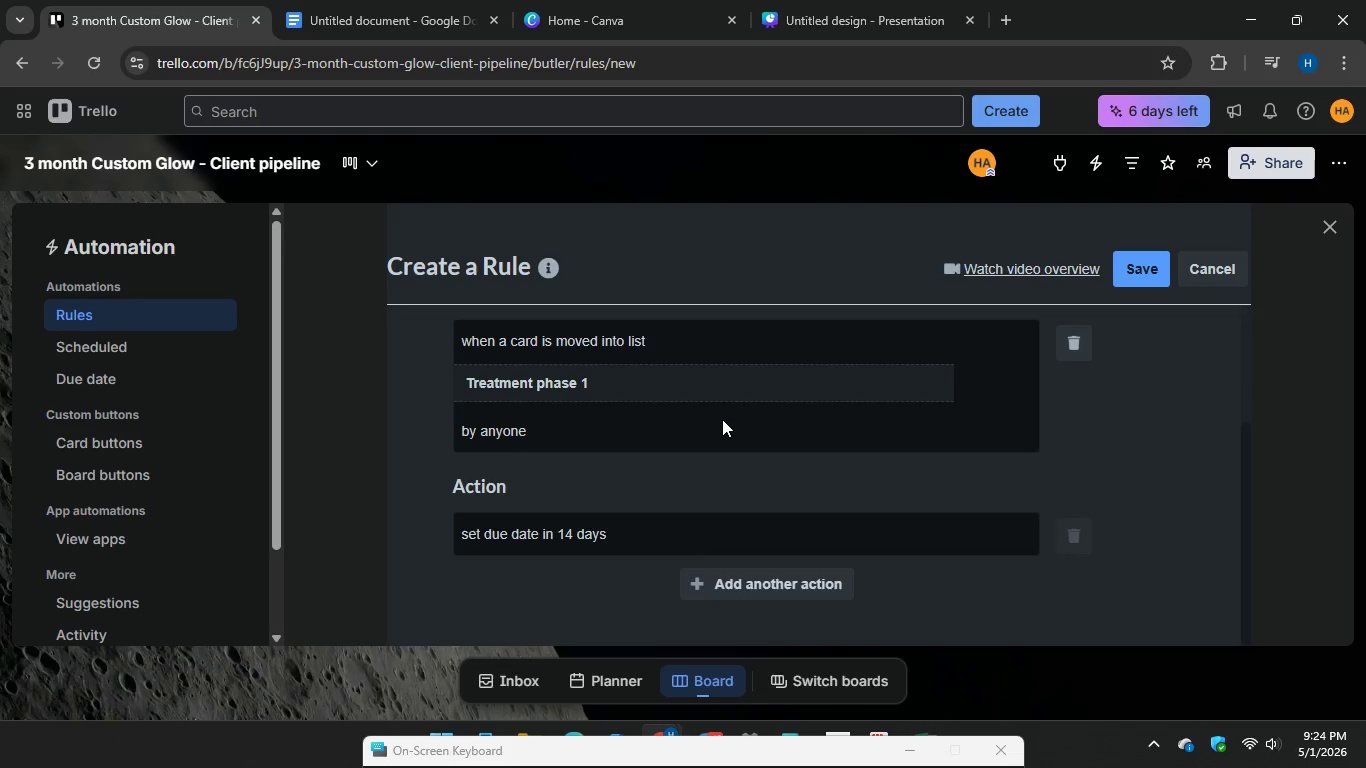 
wait(46.78)
 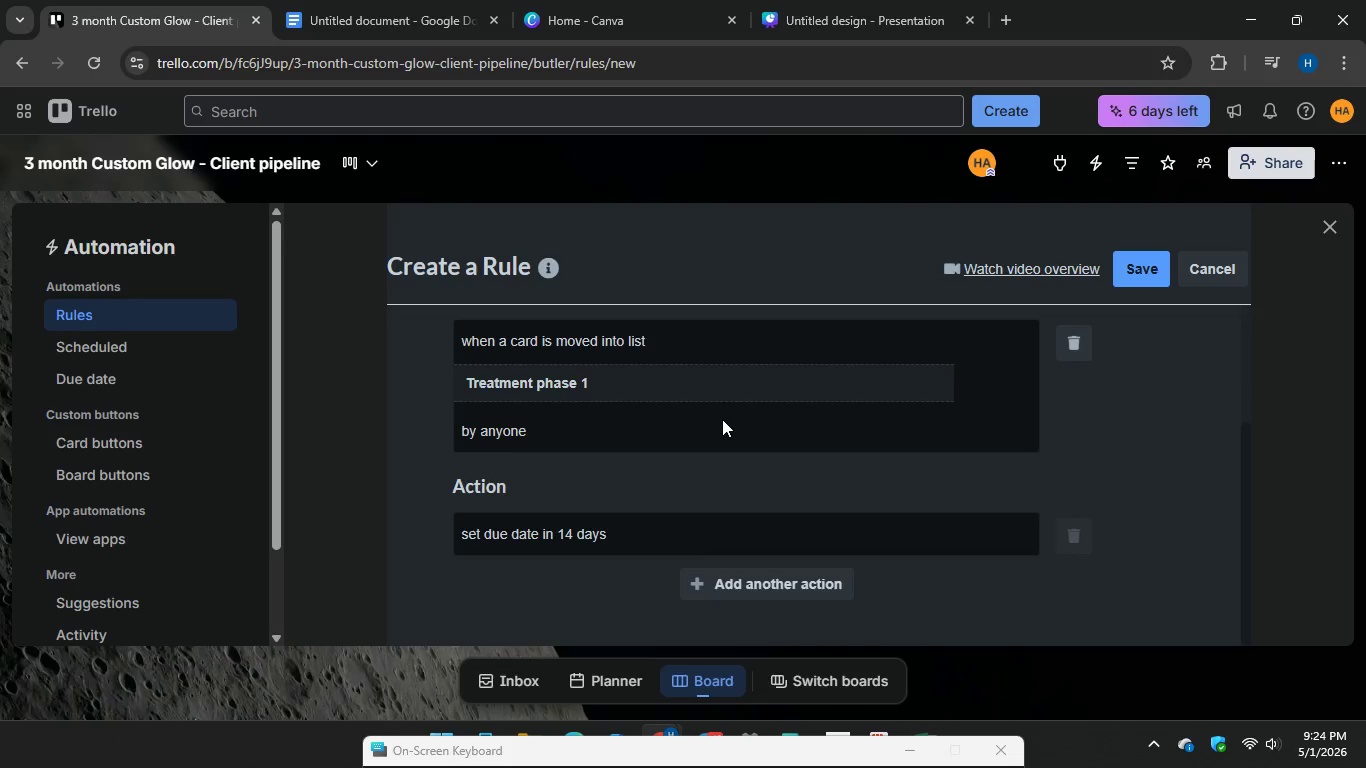 
scroll: coordinate [704, 527], scroll_direction: down, amount: 2.0
 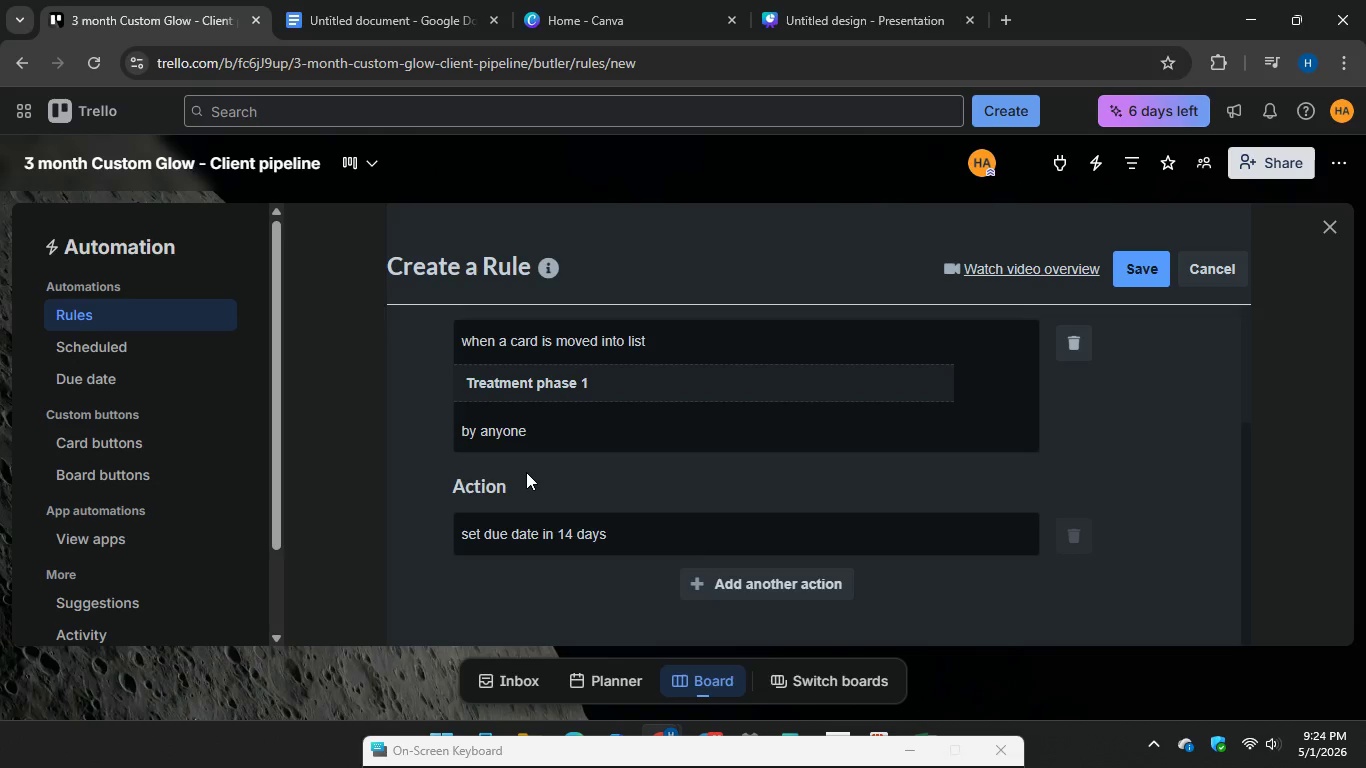 
wait(5.58)
 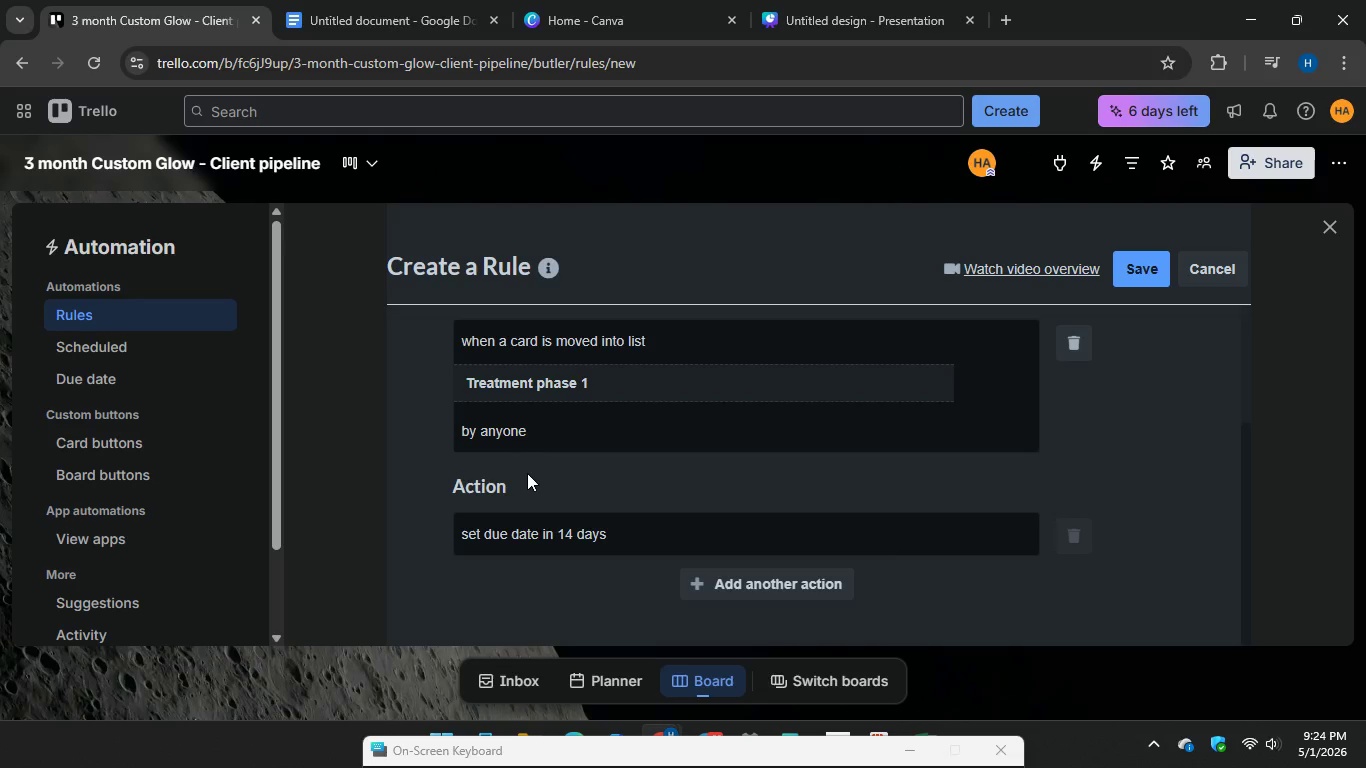 
left_click([734, 588])
 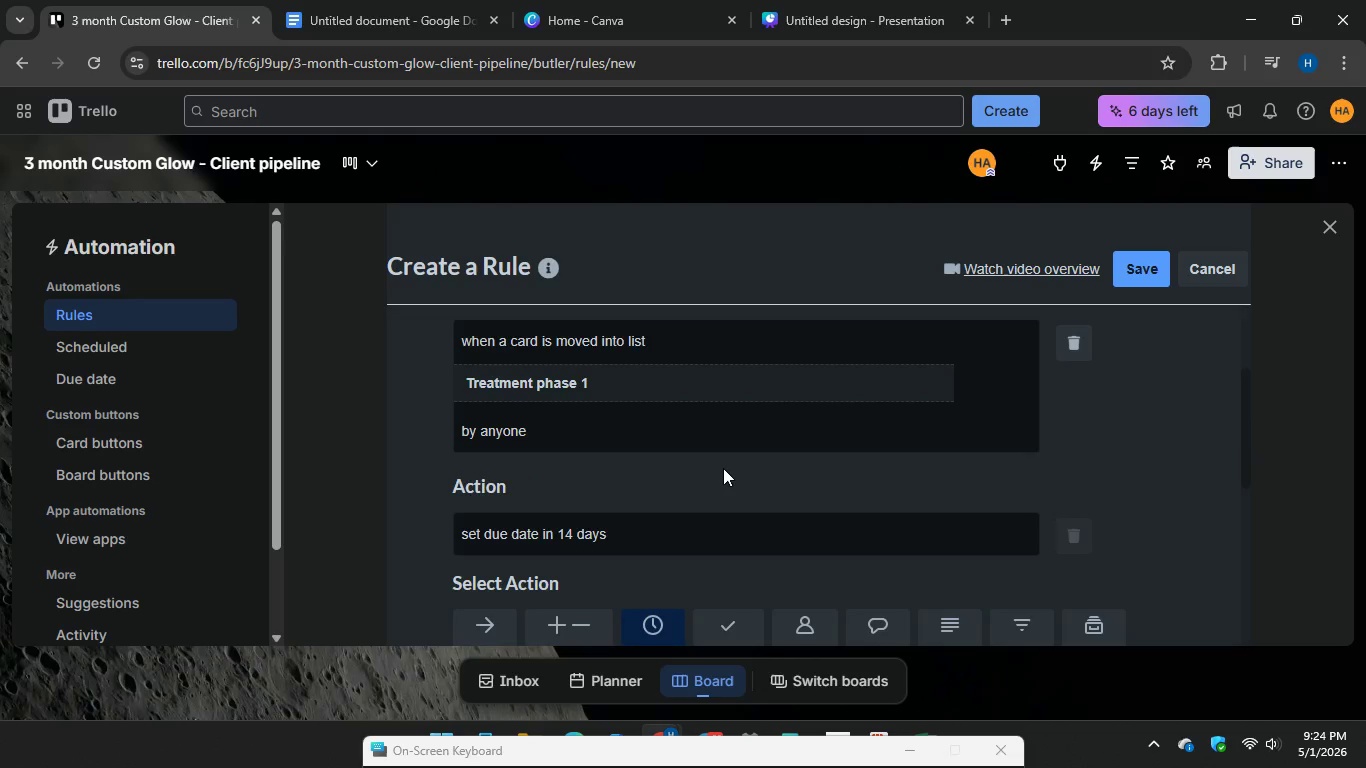 
scroll: coordinate [726, 484], scroll_direction: down, amount: 5.0
 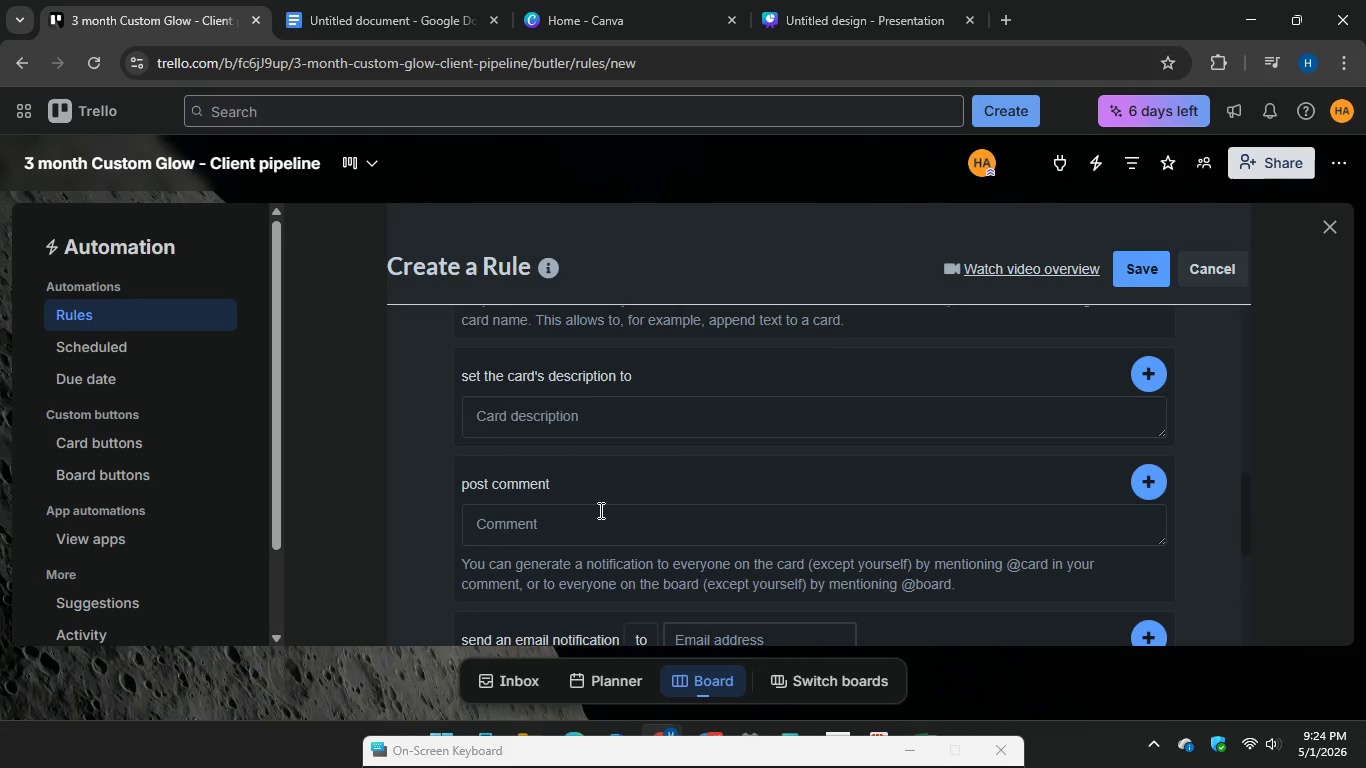 
left_click([592, 526])
 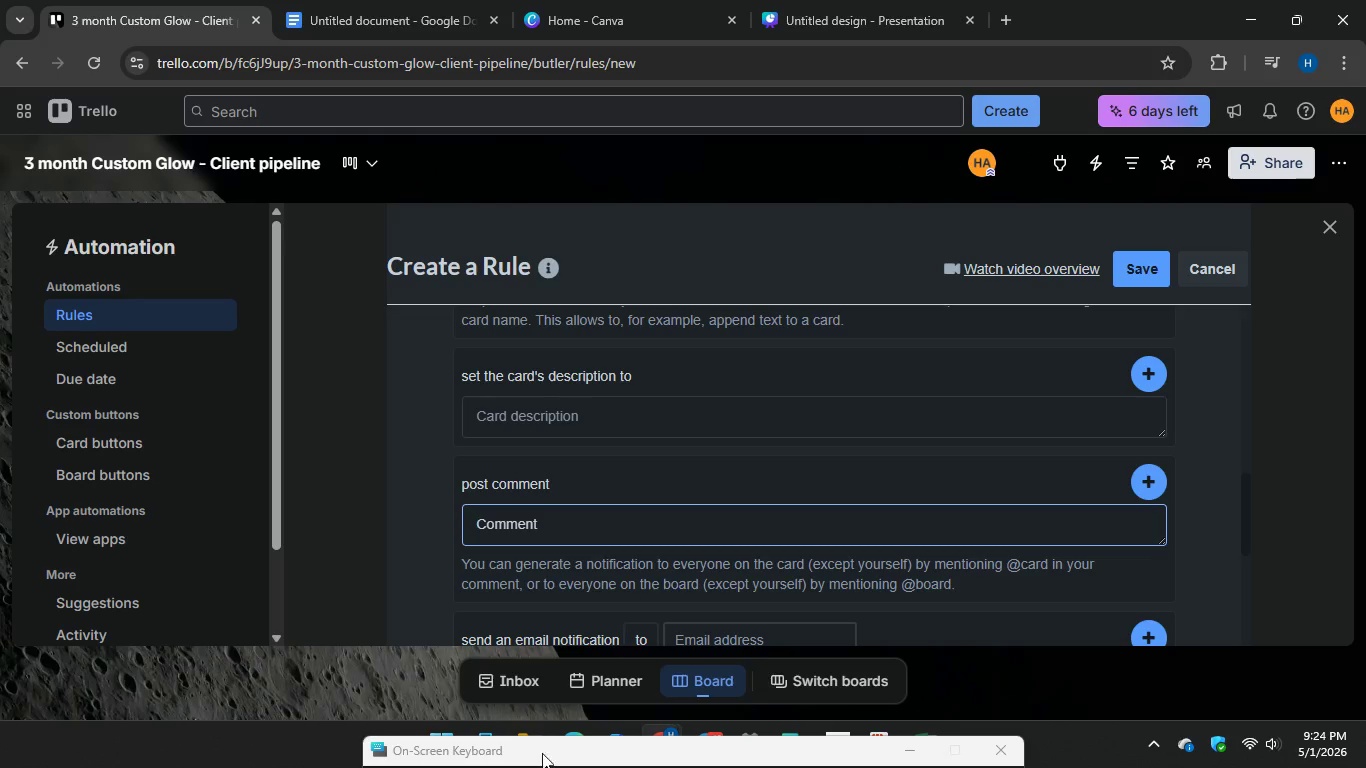 
wait(7.64)
 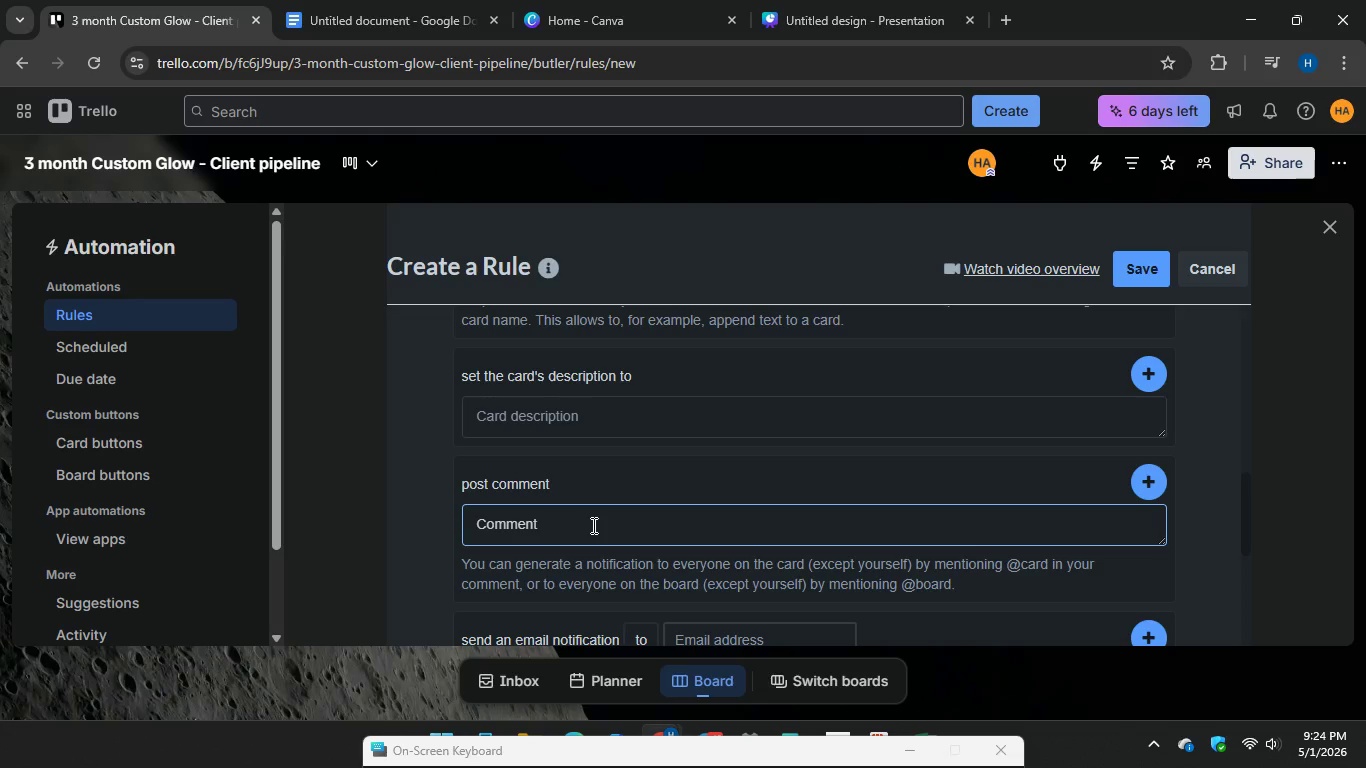 
left_click([508, 519])
 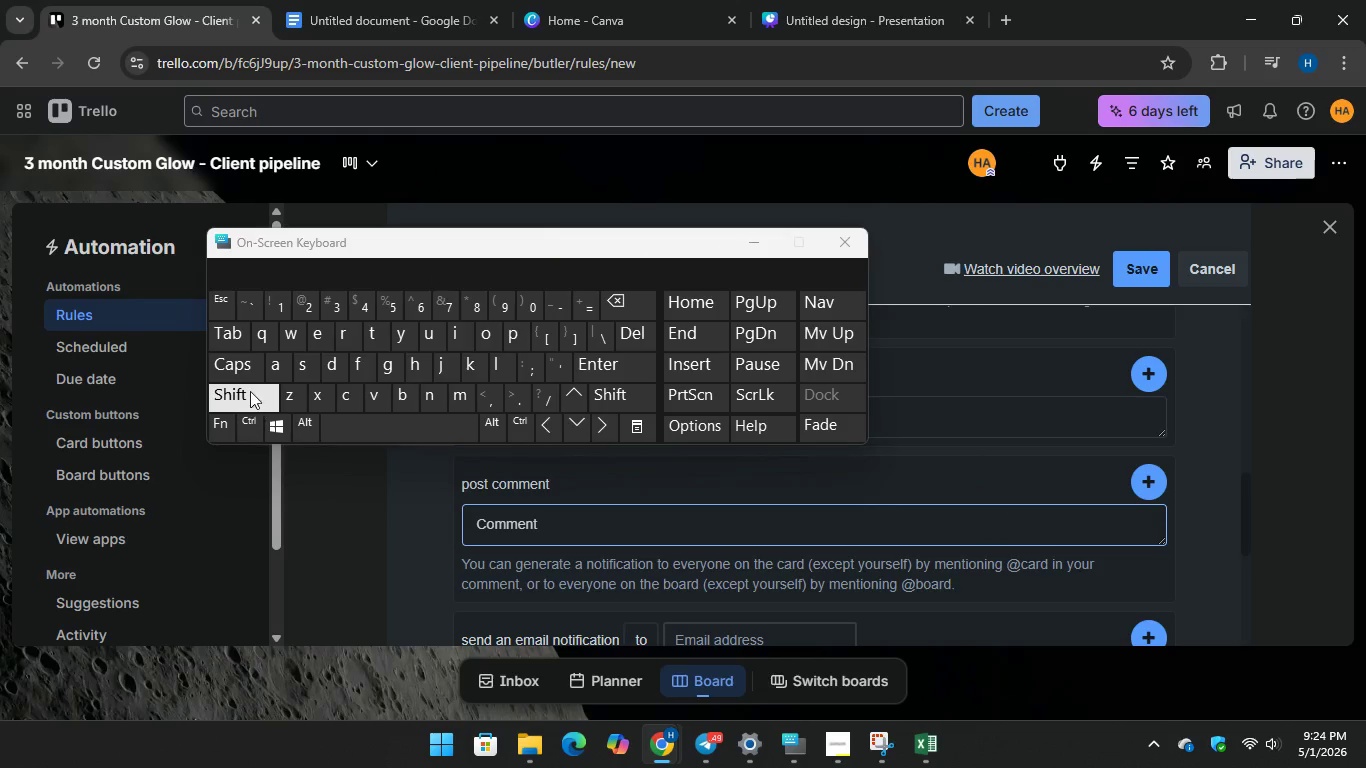 
type(Client )
 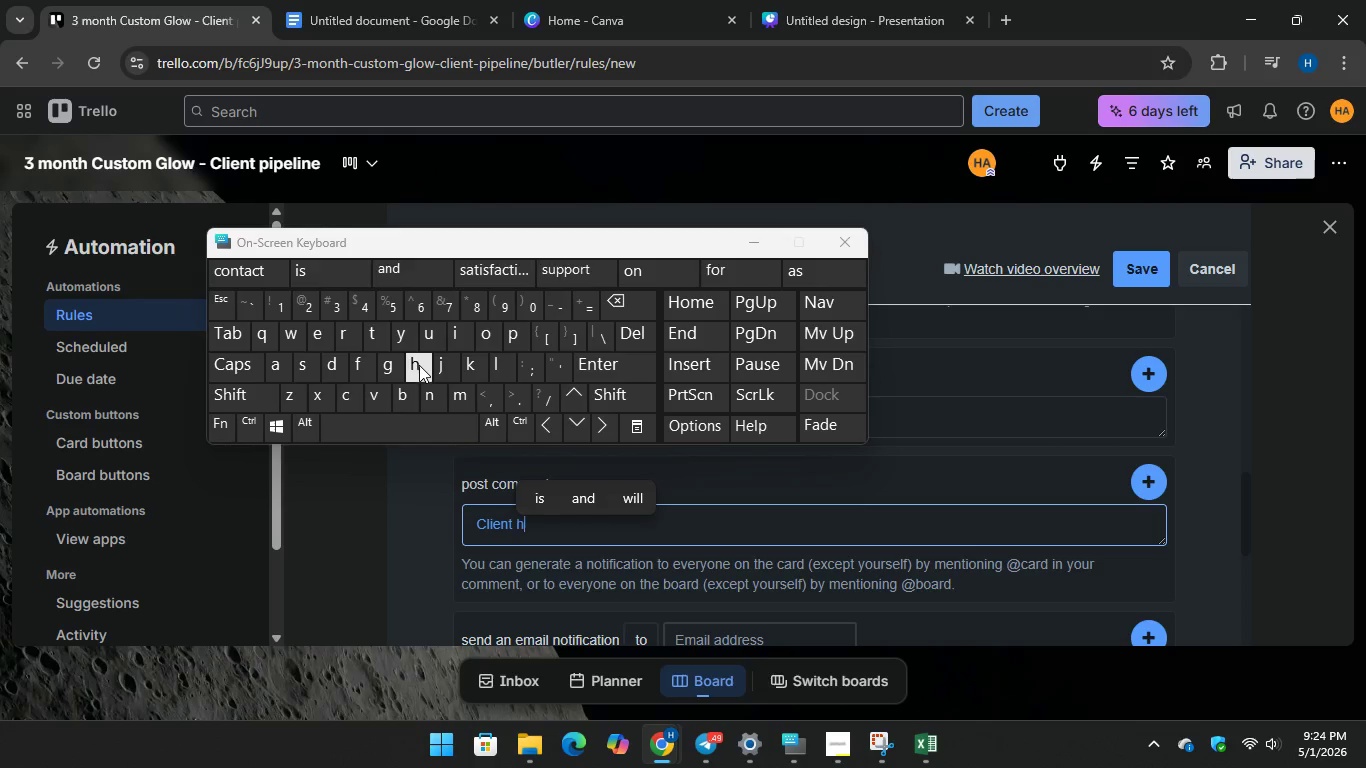 
type(has entered)
 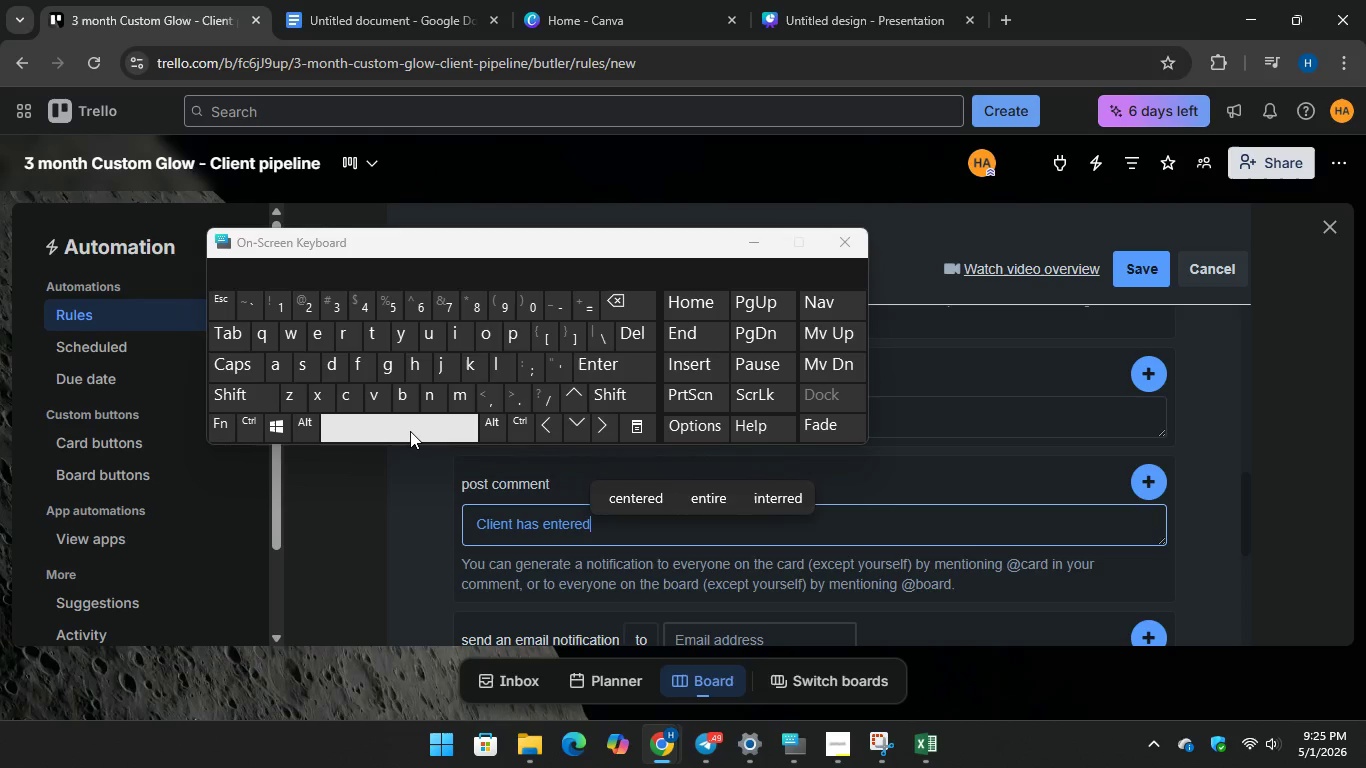 
type( Treatment Phas)
 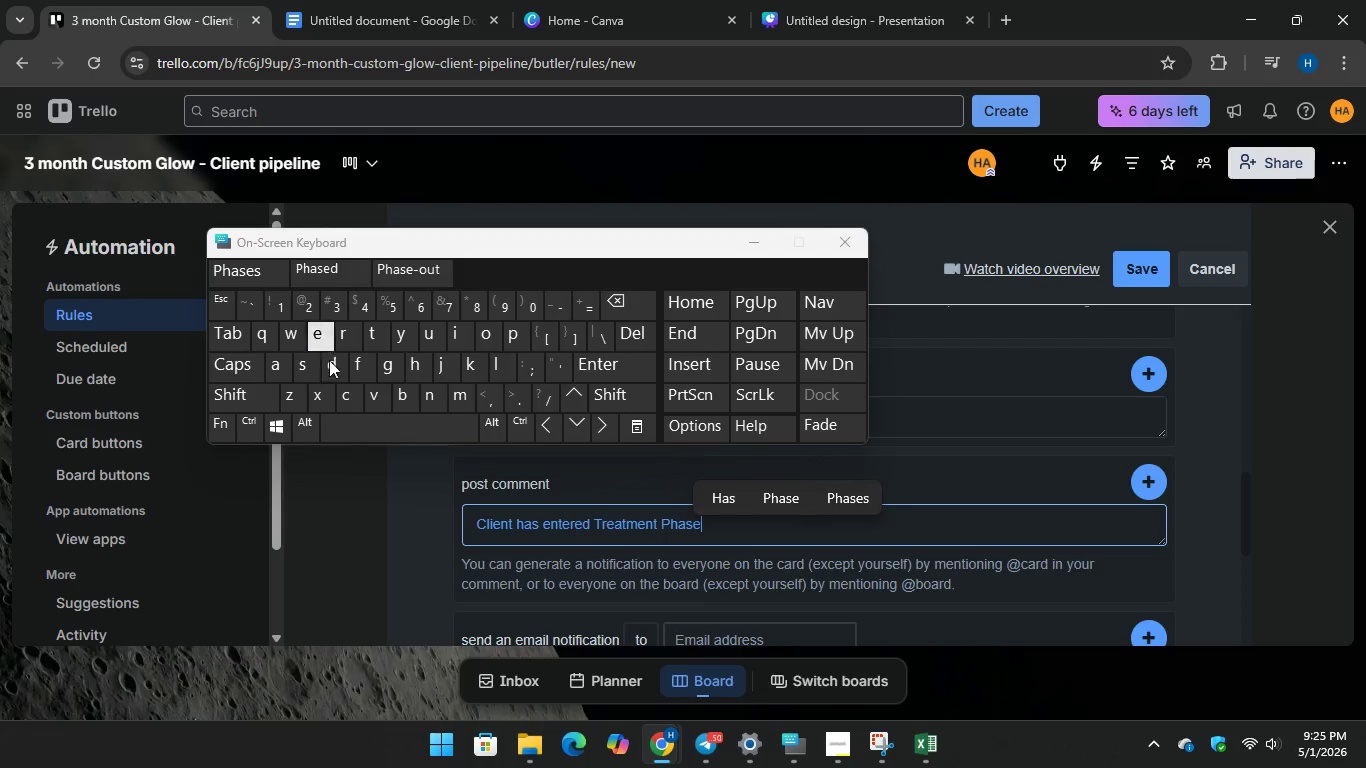 
 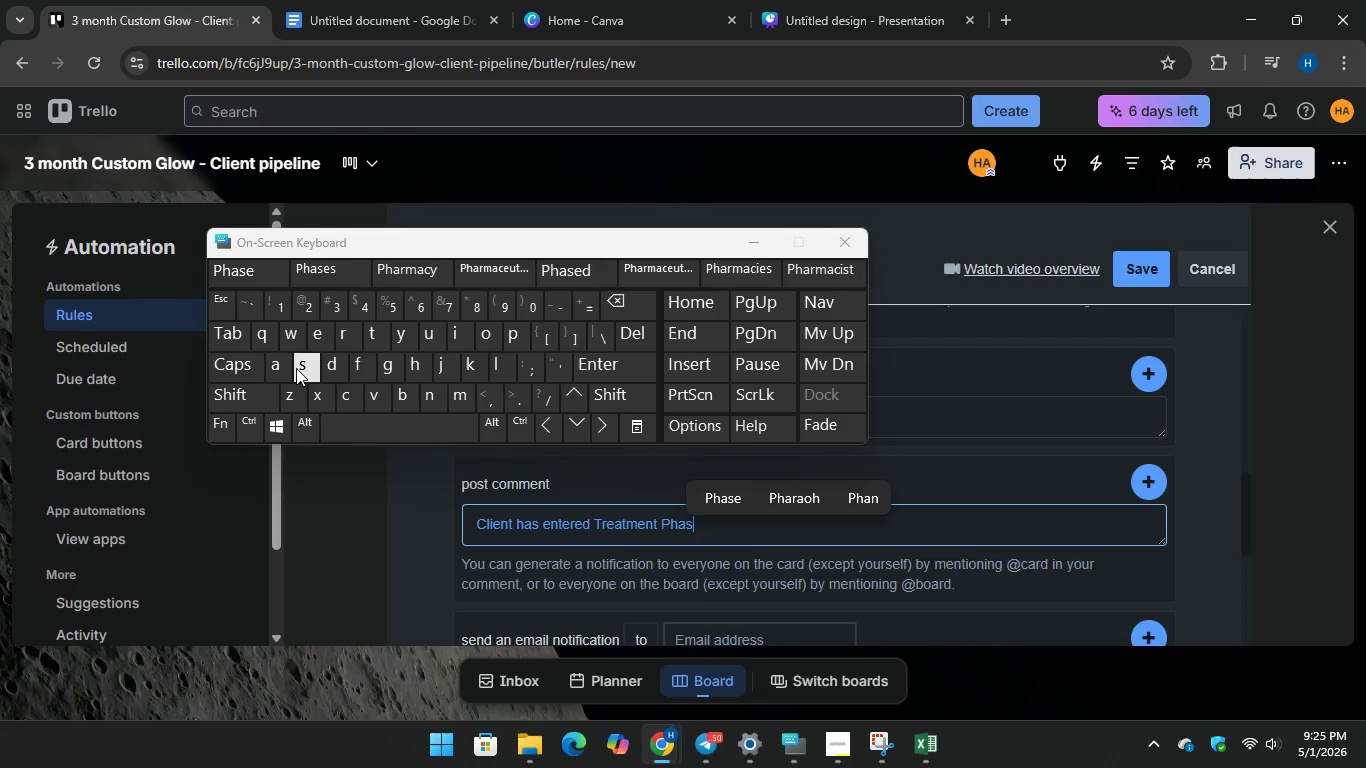 
key(E)
 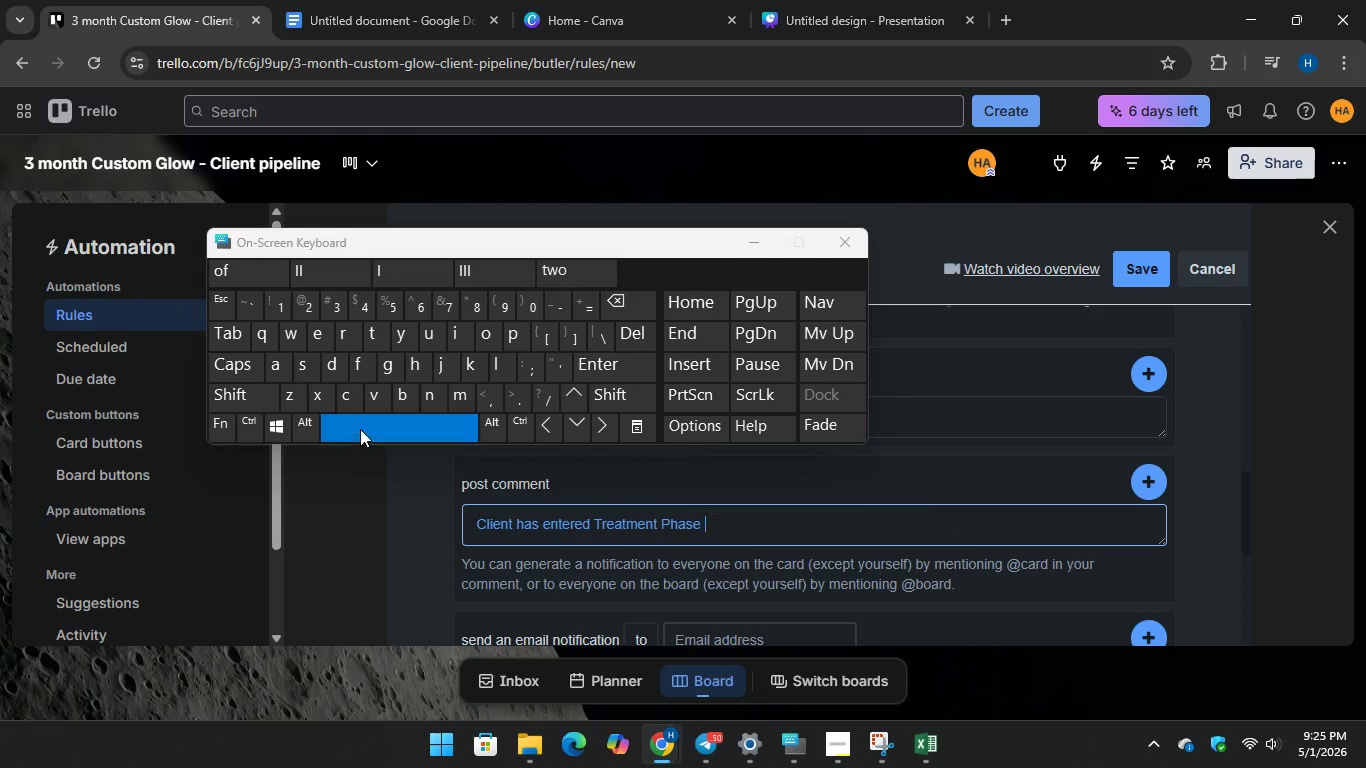 
key(Space)
 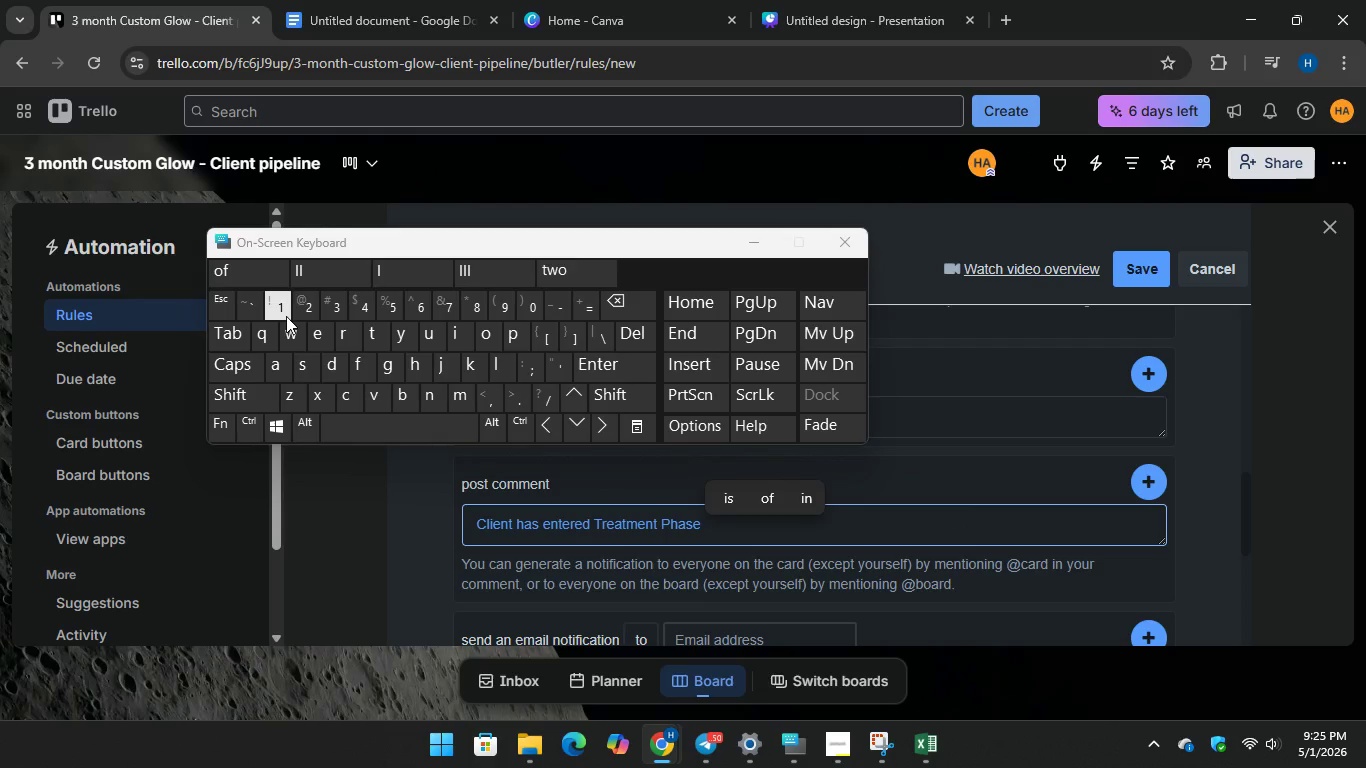 
key(1)
 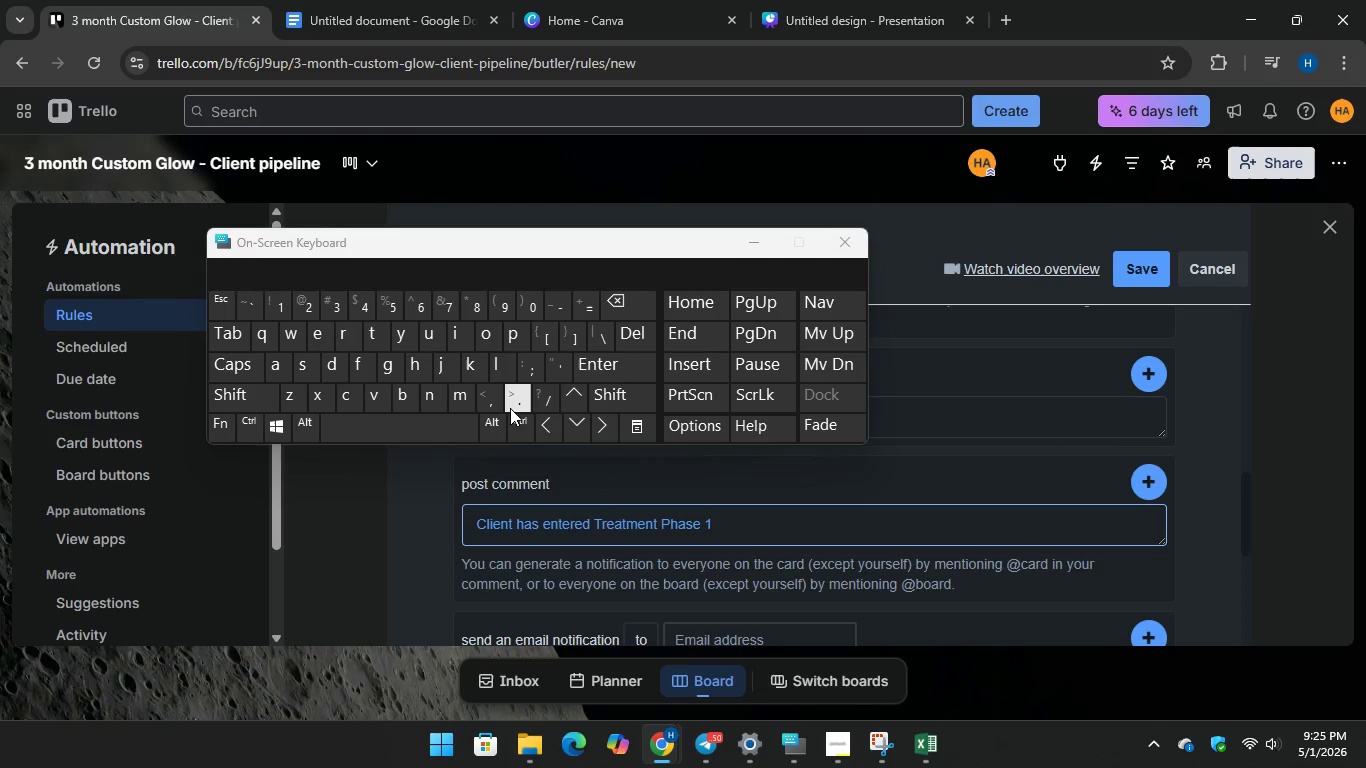 
key(Period)
 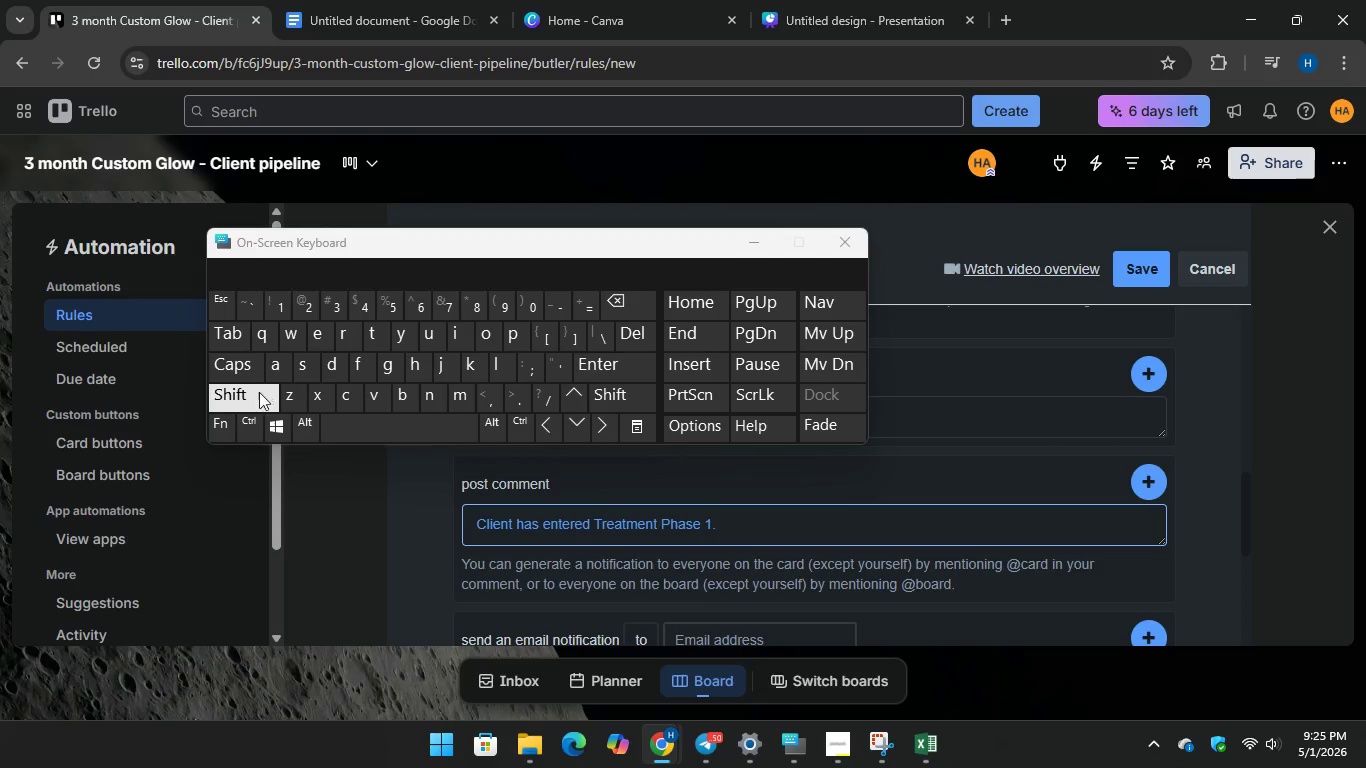 
type( f)
key(Backspace)
key(Backspace)
type(First )
 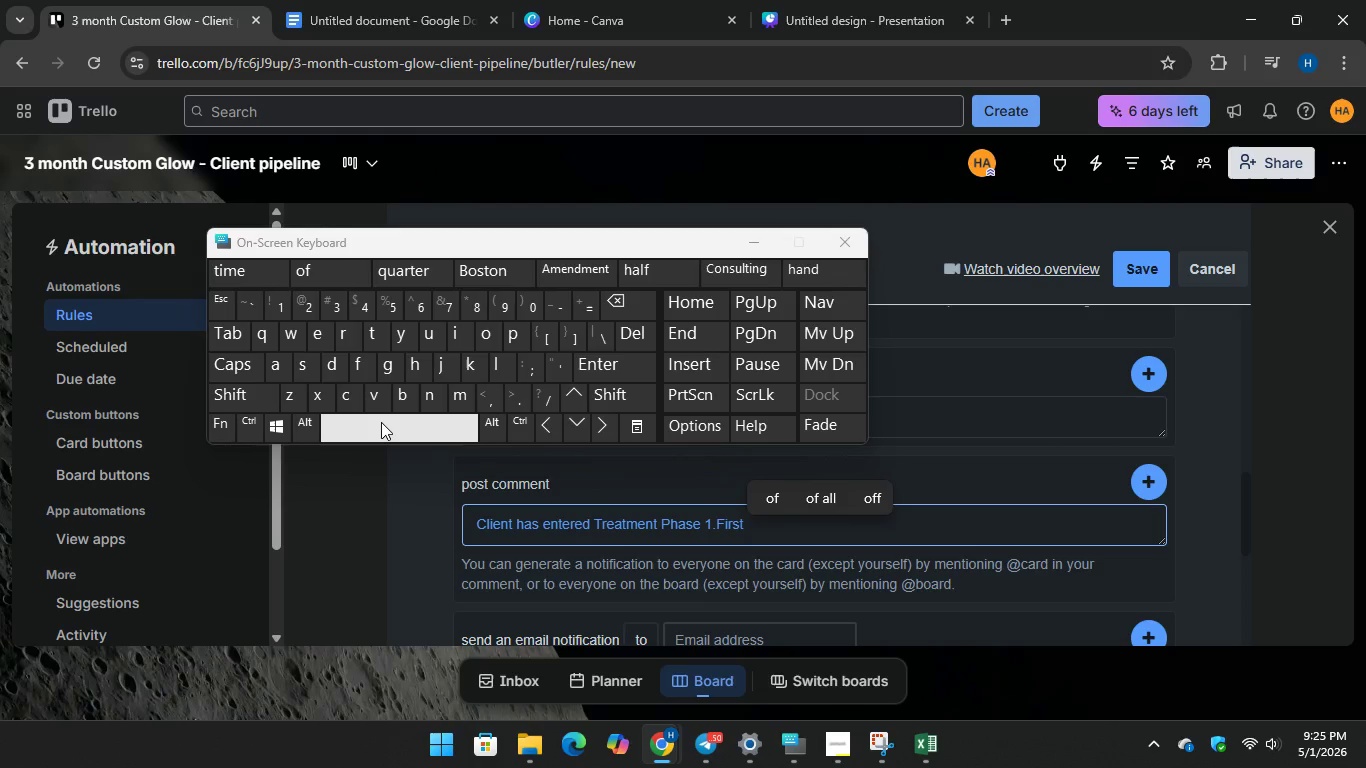 
wait(9.38)
 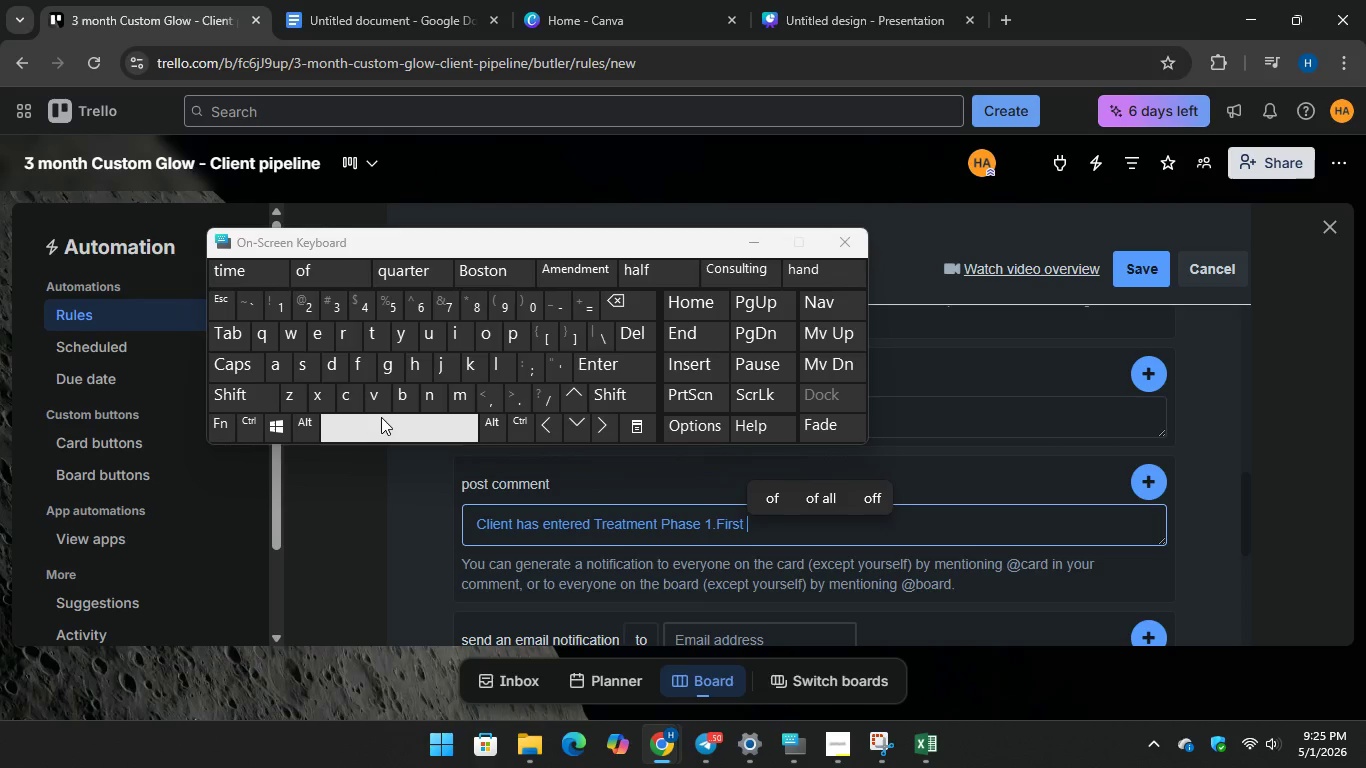 
key(C)
 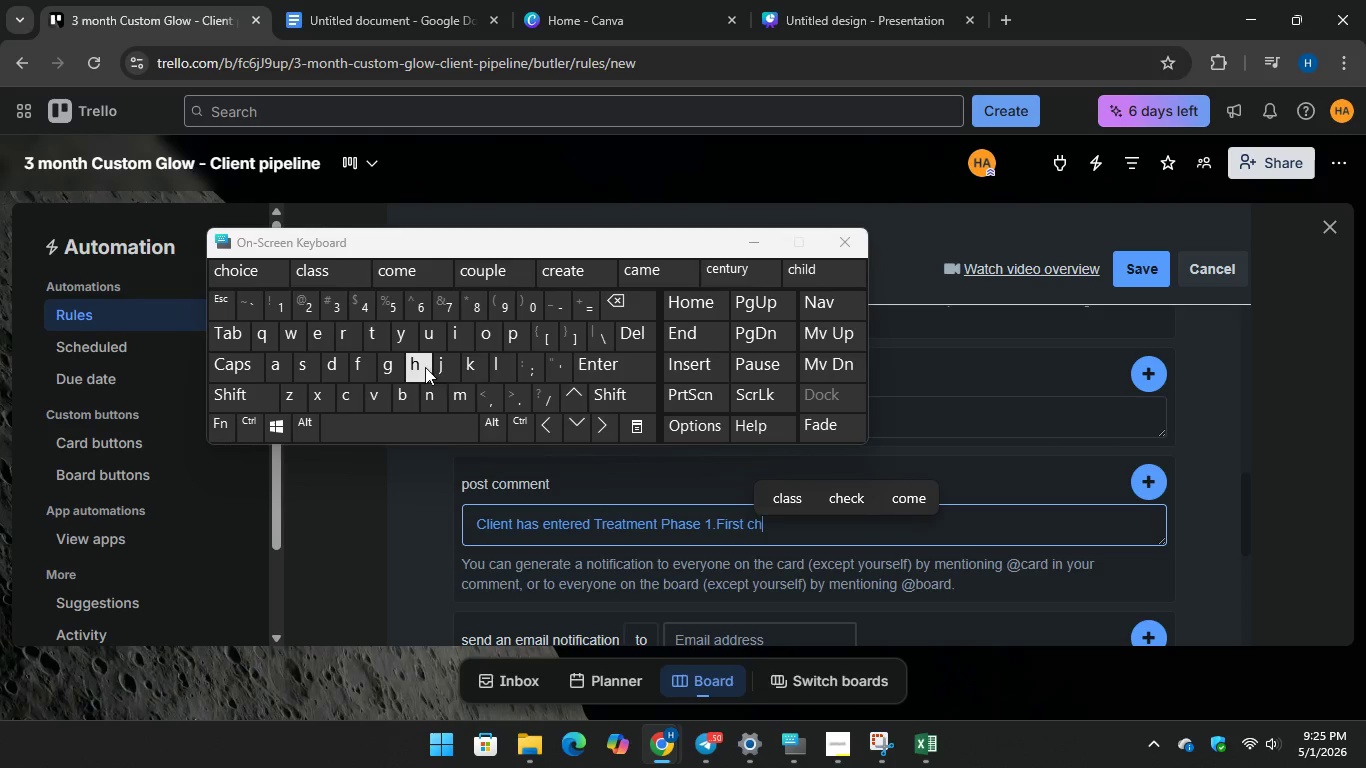 
type(heck due)
 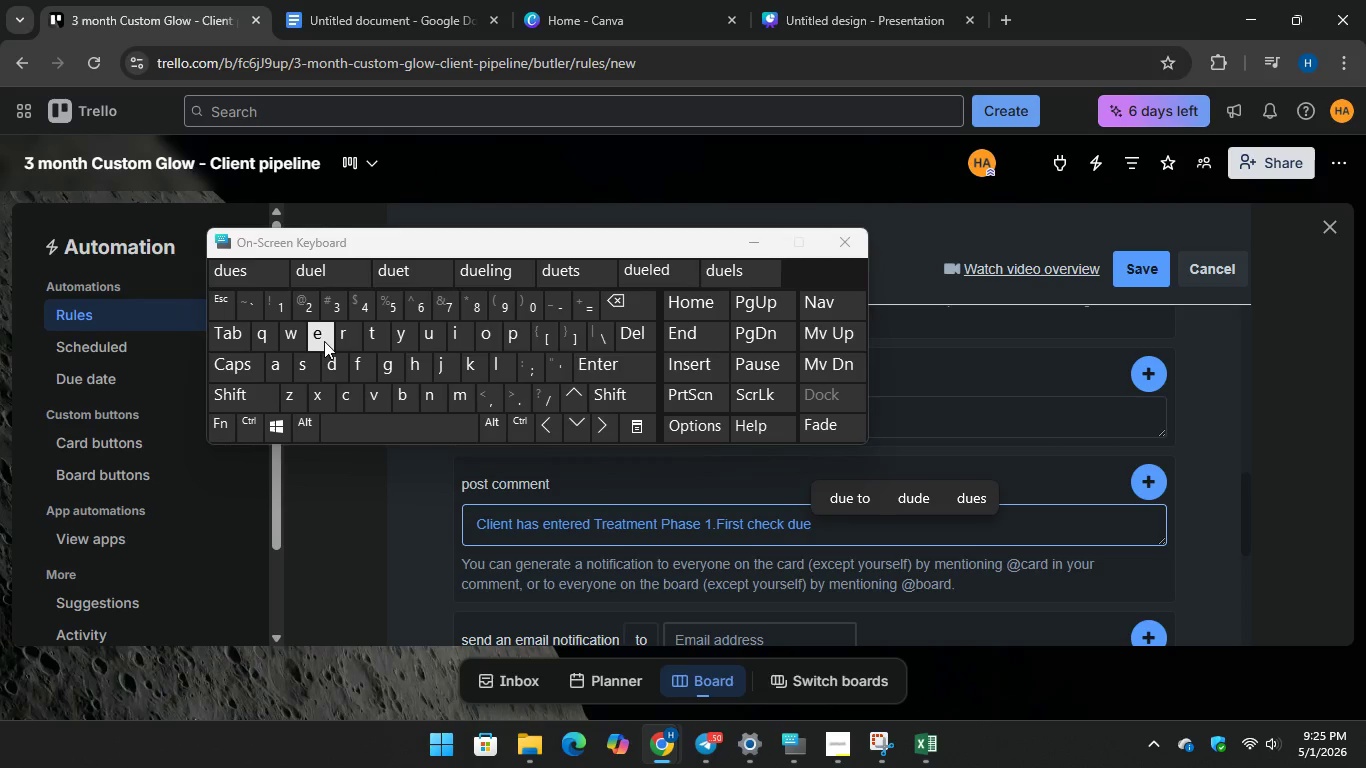 
wait(6.55)
 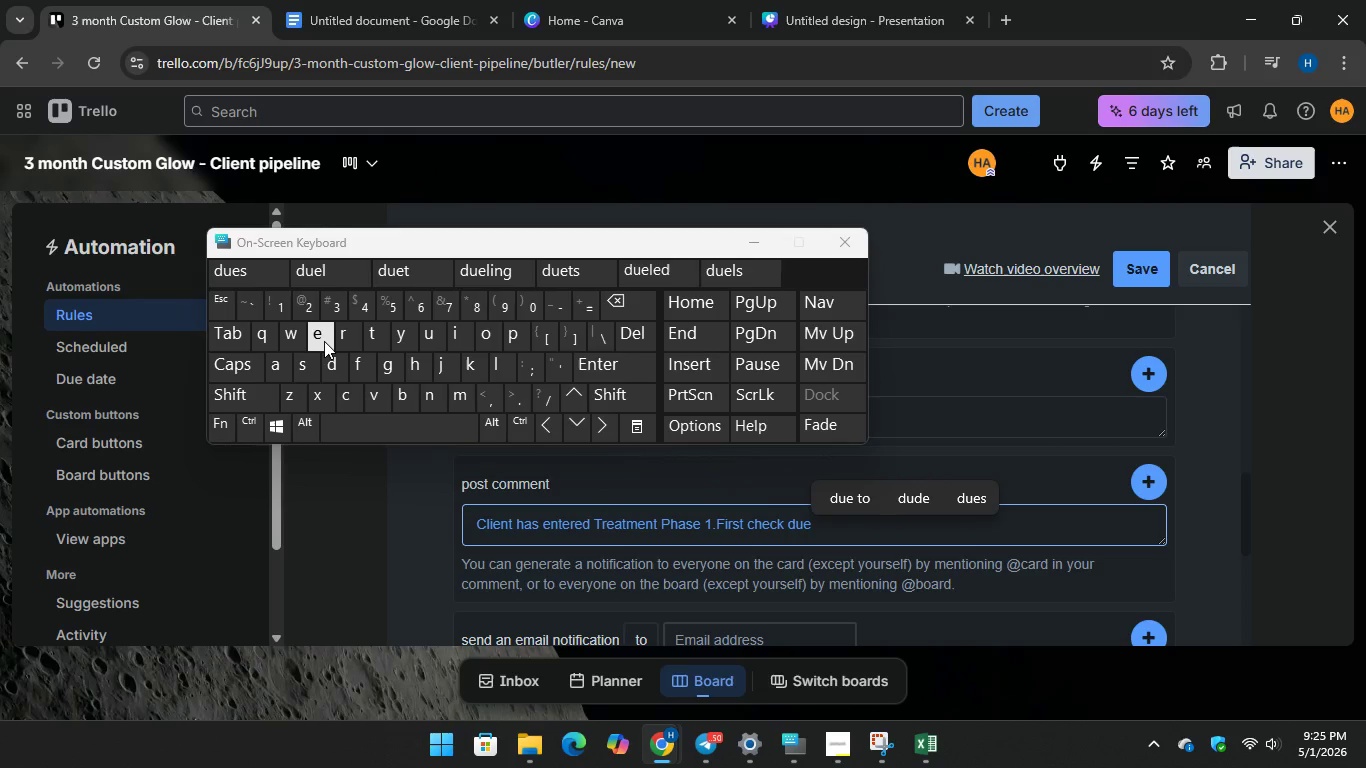 
key(Space)
 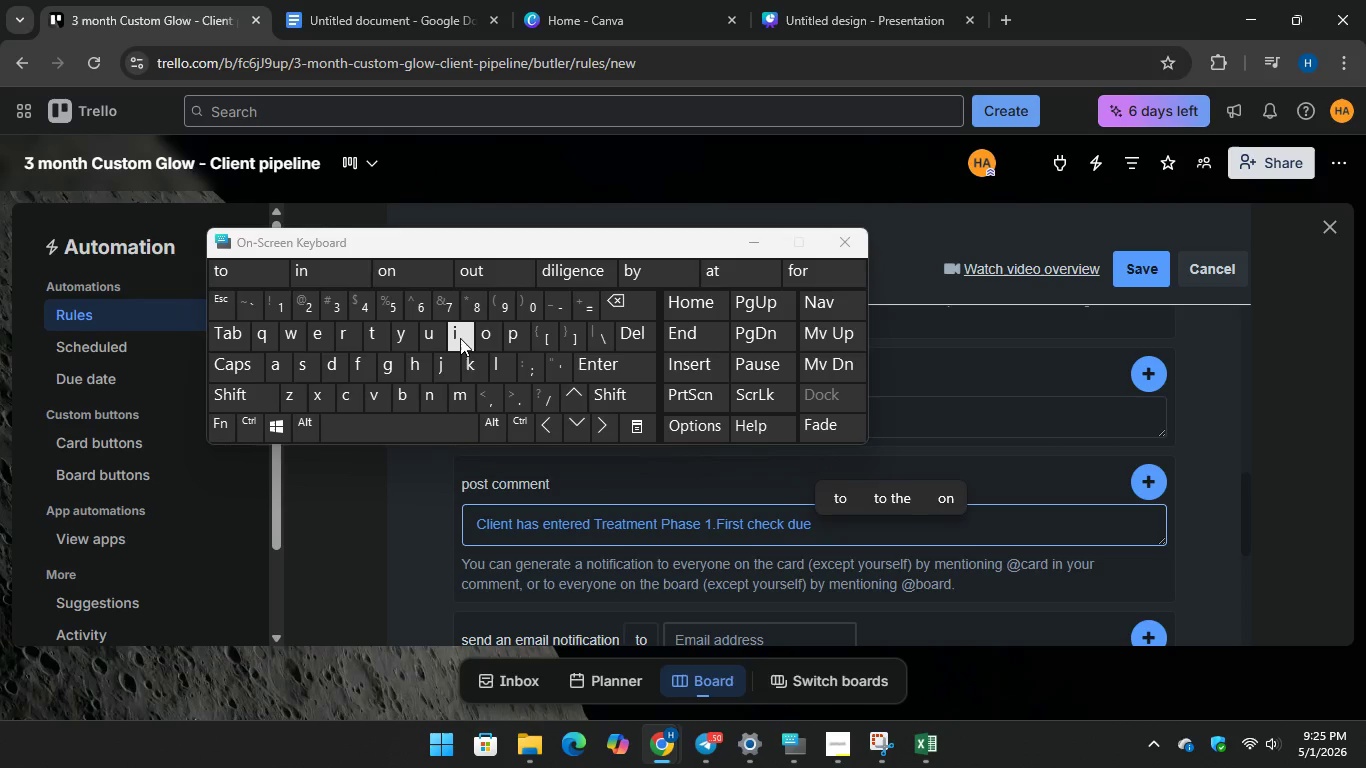 
type(in 14 days)
 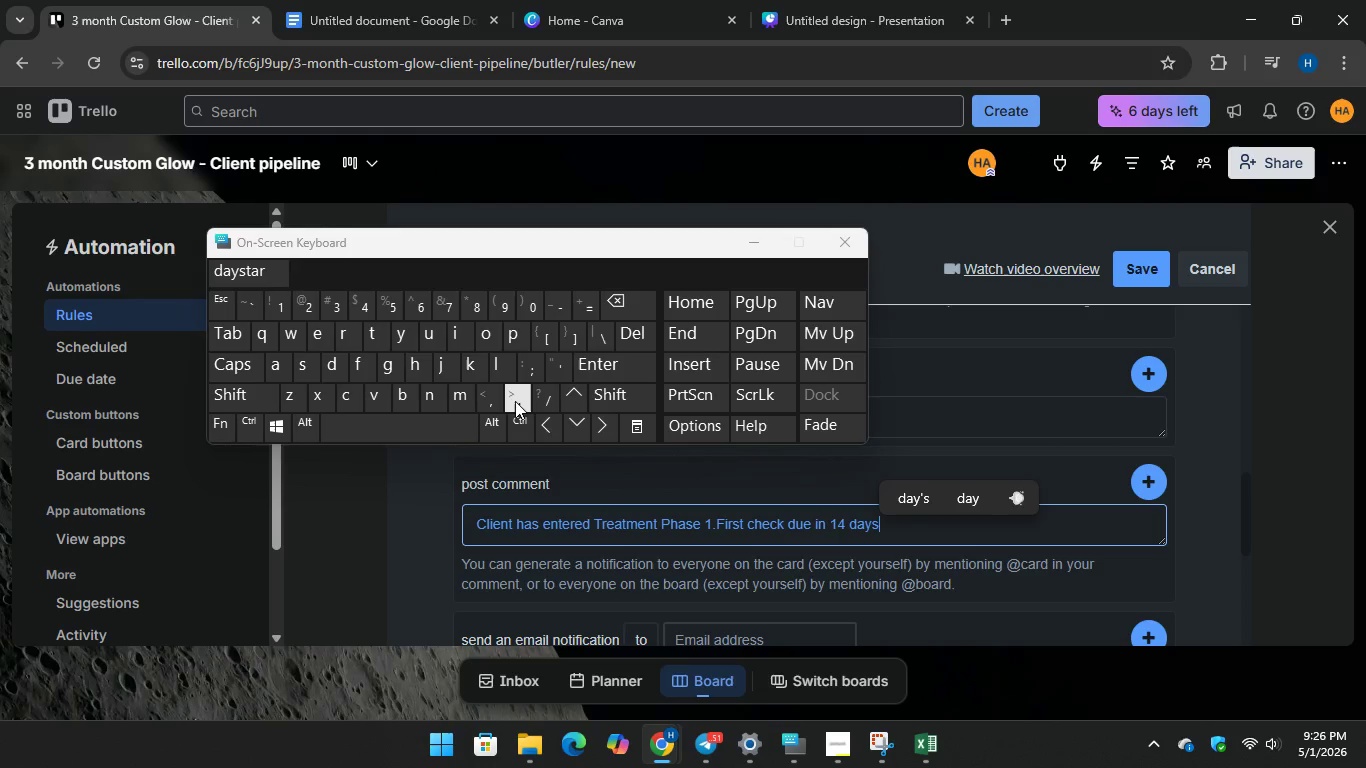 
key(Period)
 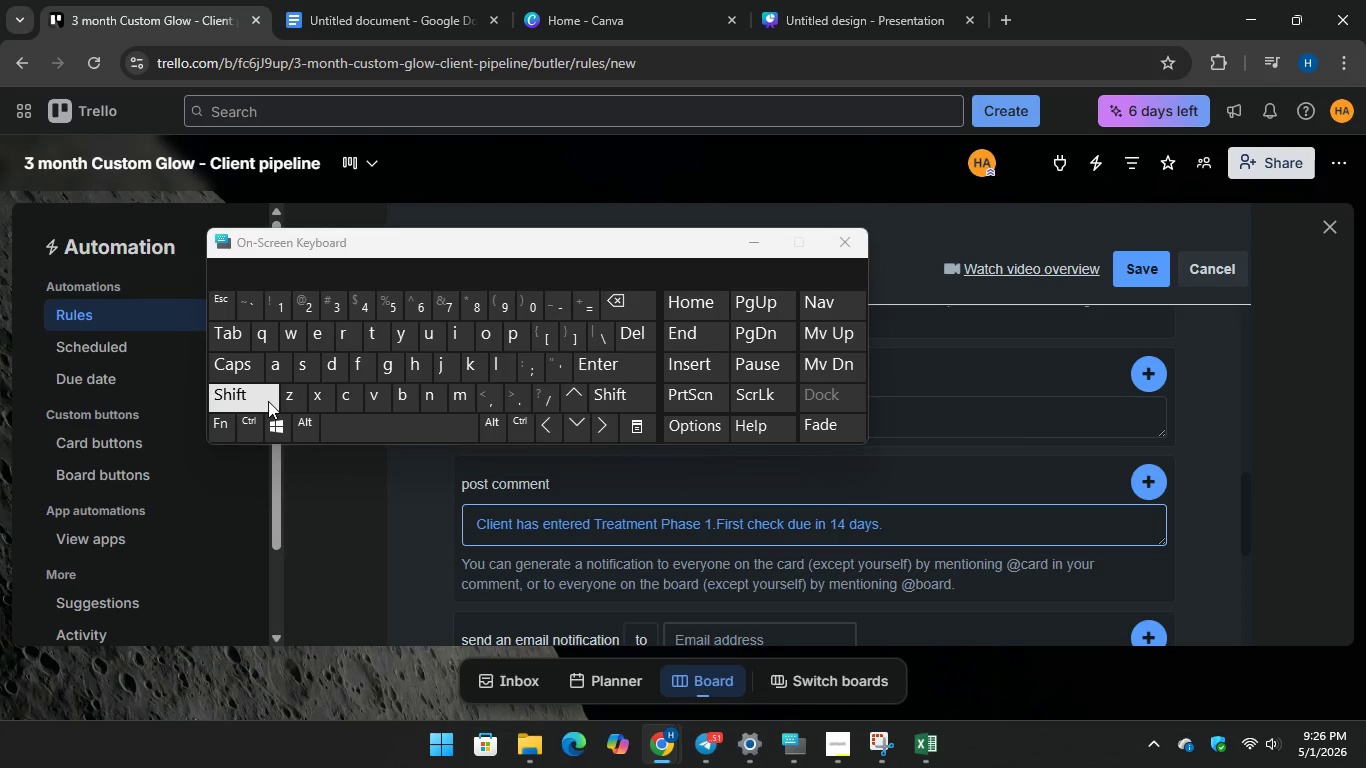 
key(Shift+Space)
 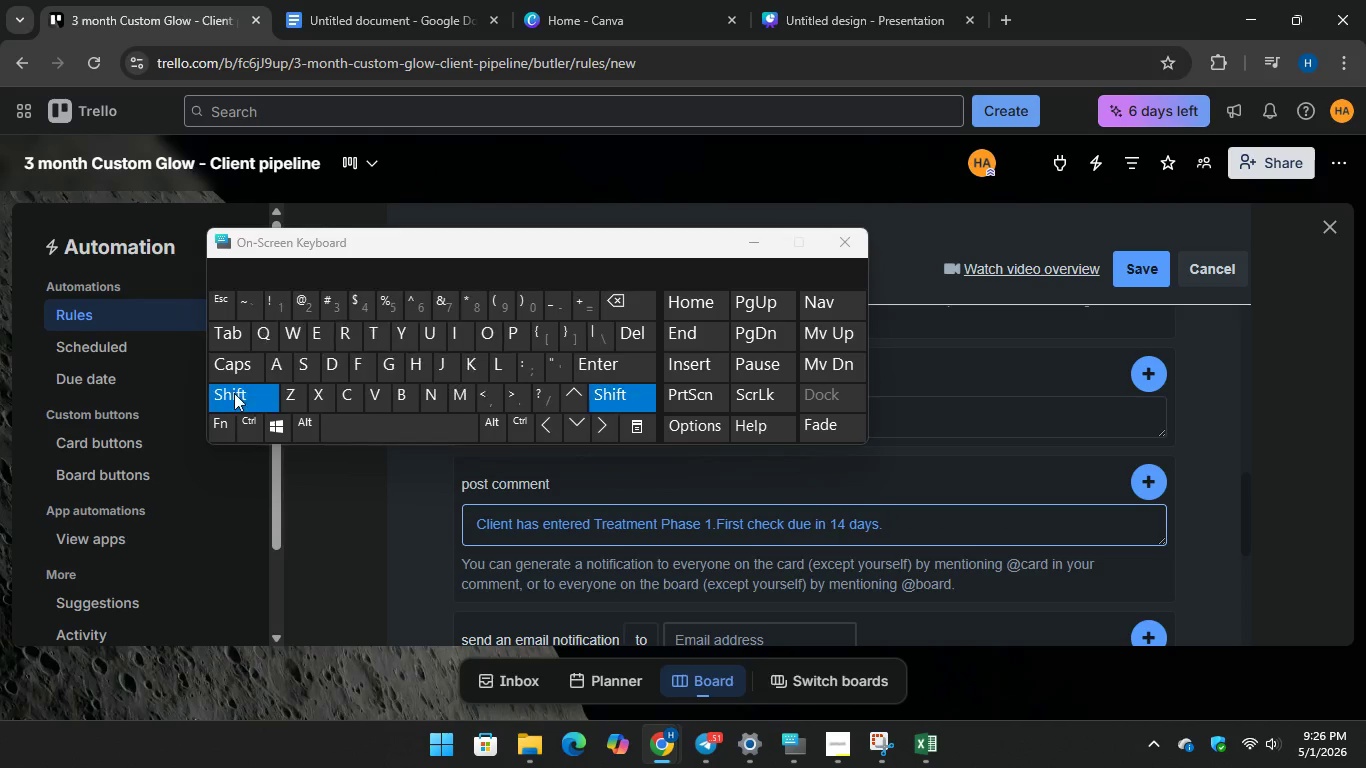 
key(Shift+2)
 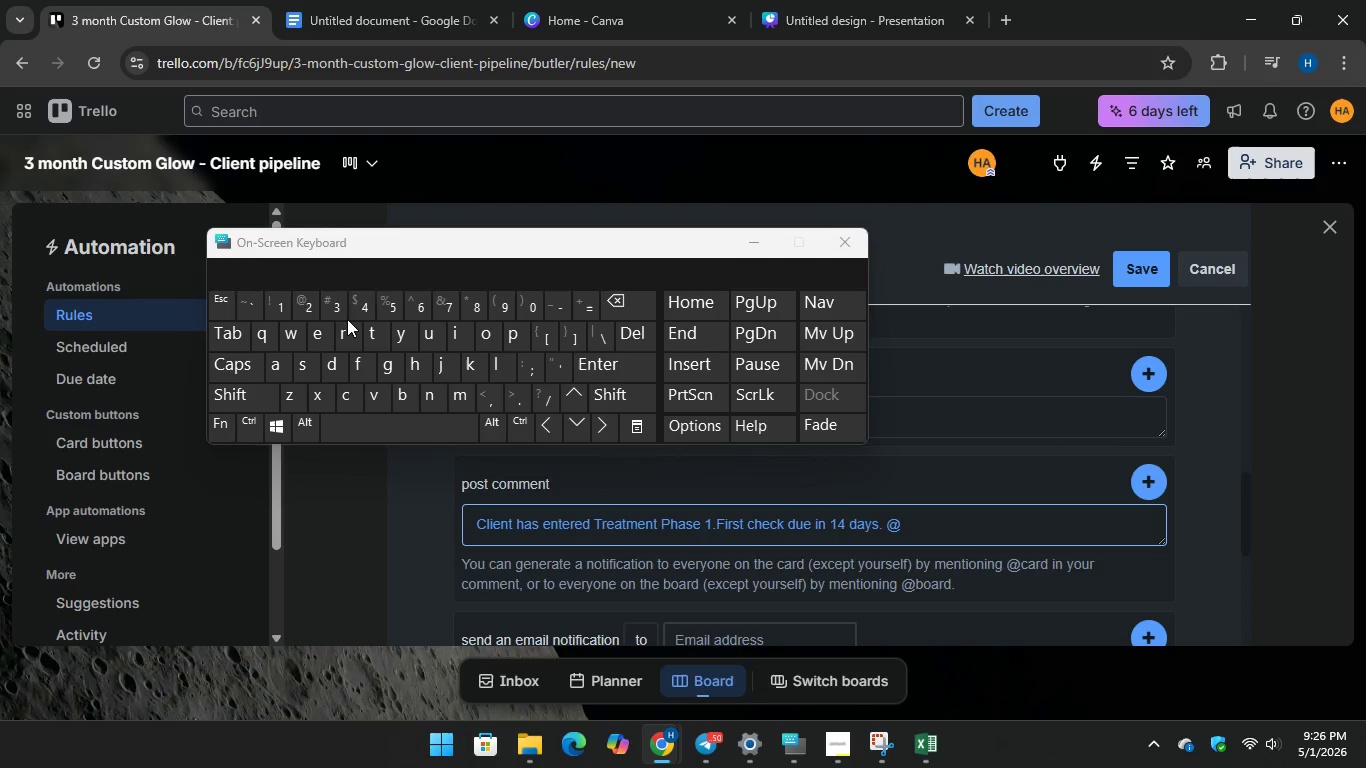 
type(esth)
 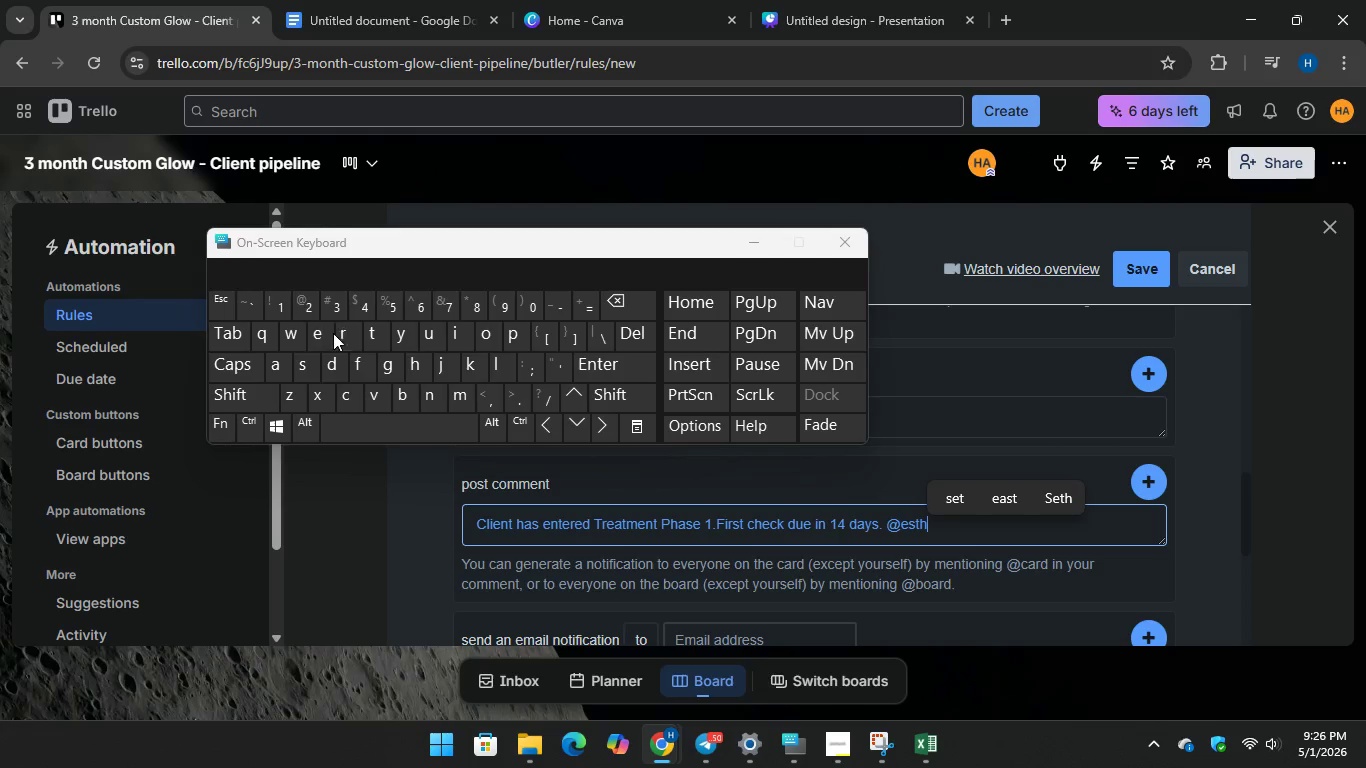 
type(et)
 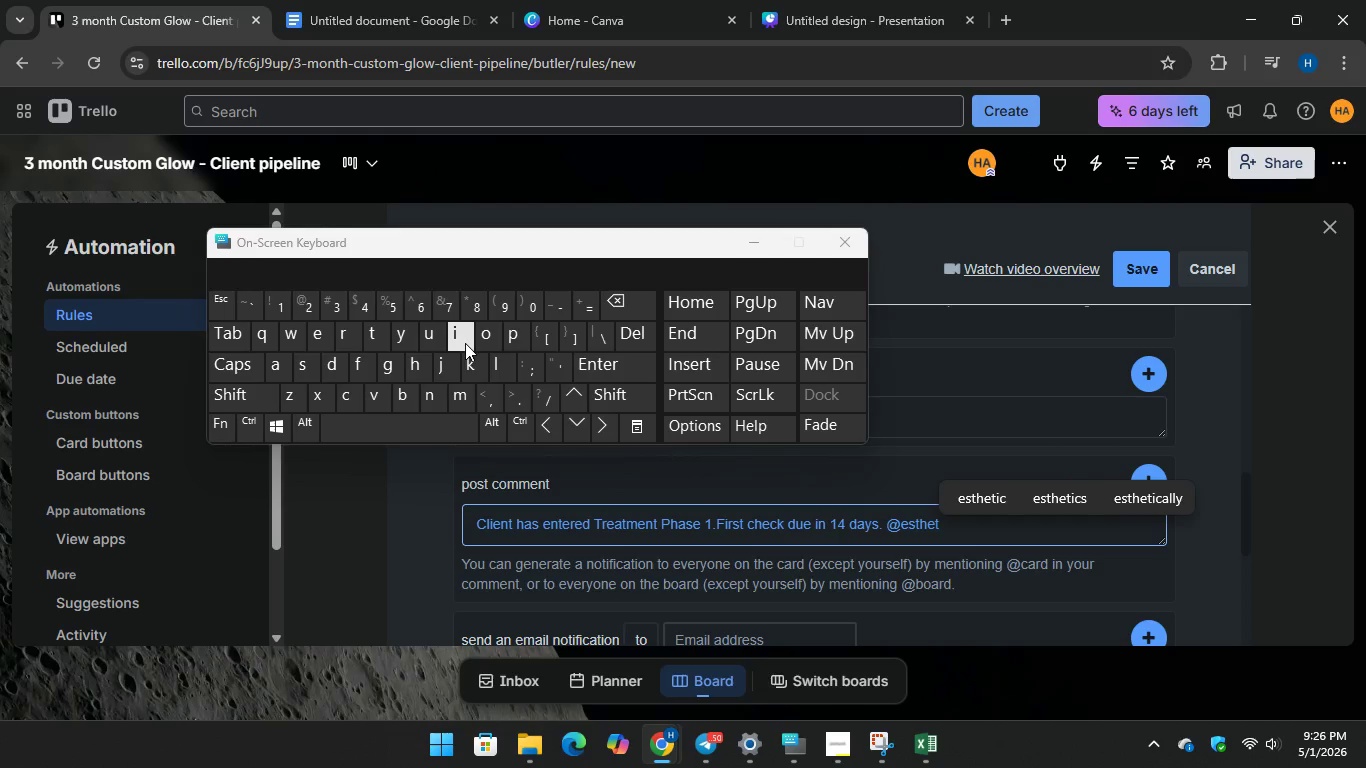 
type(ici)
 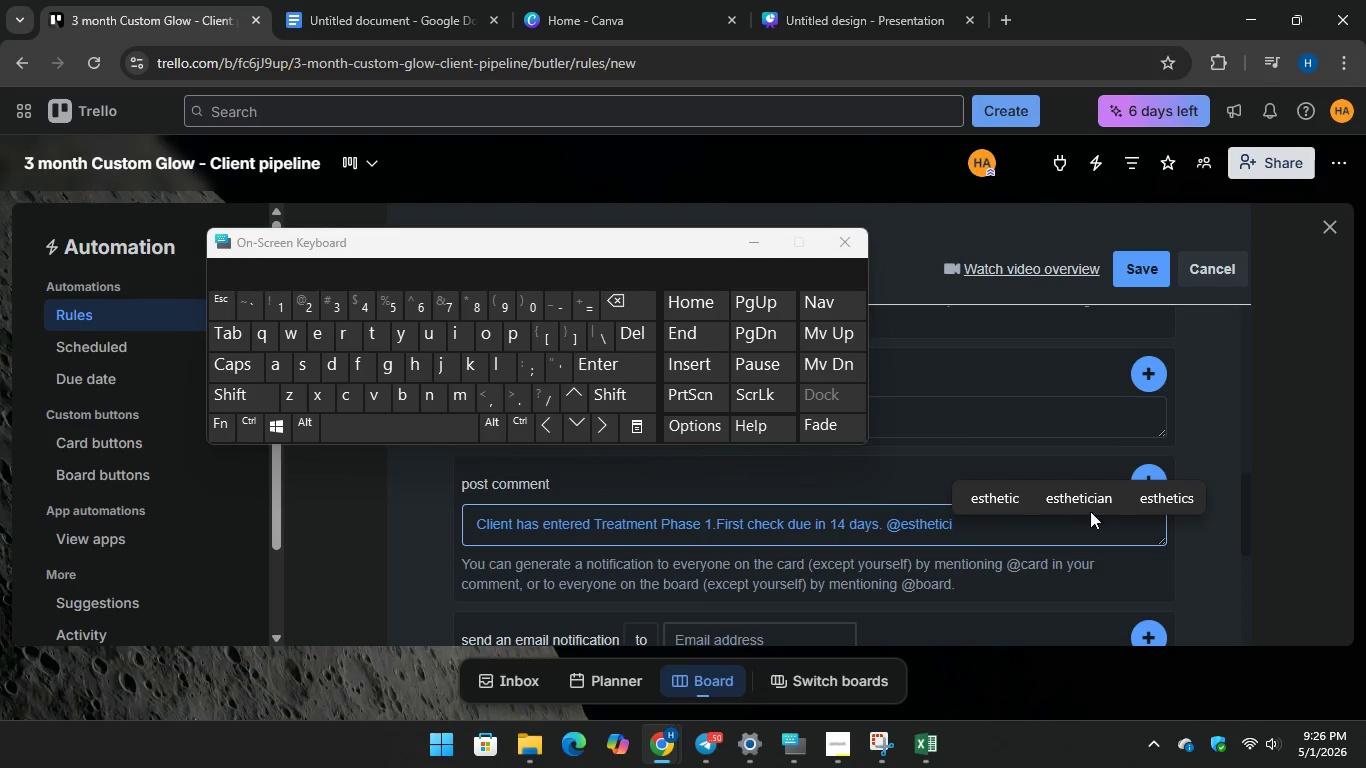 
left_click([1066, 496])
 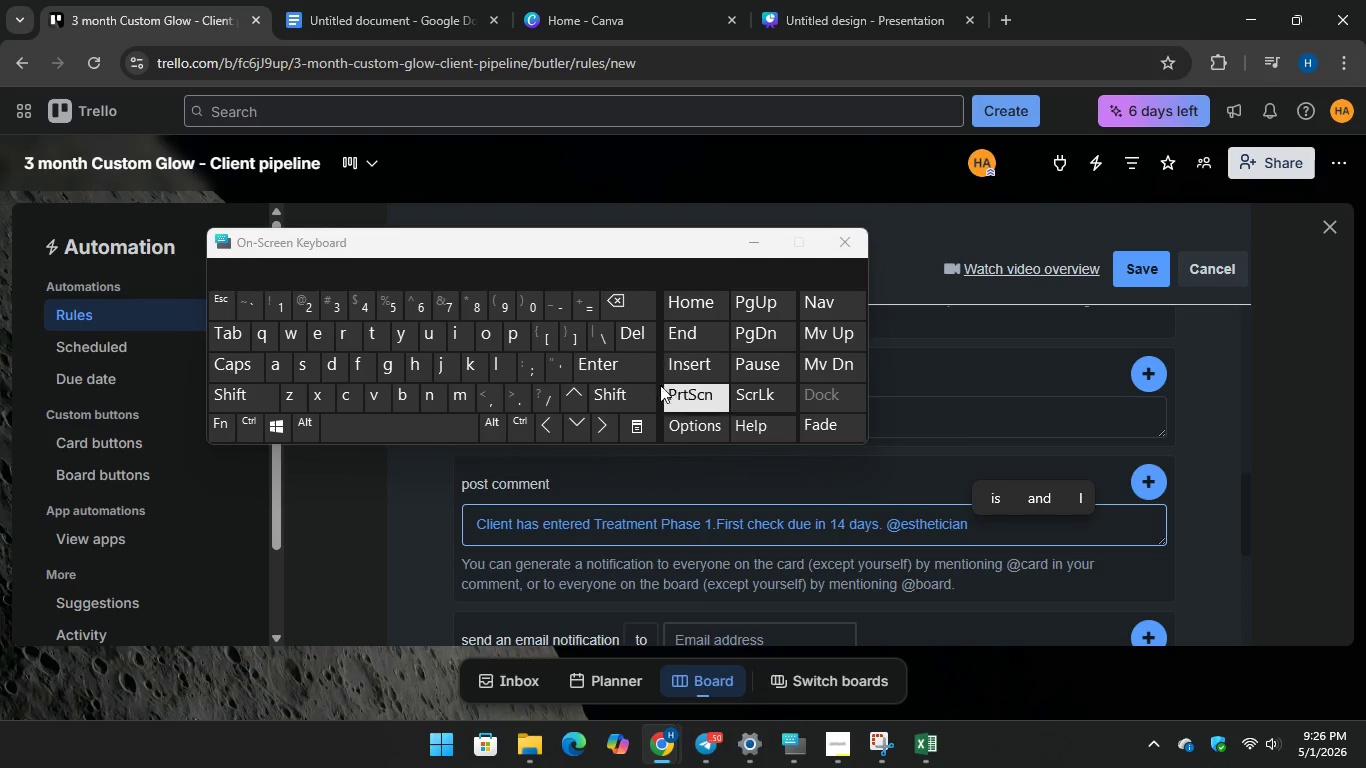 
wait(5.51)
 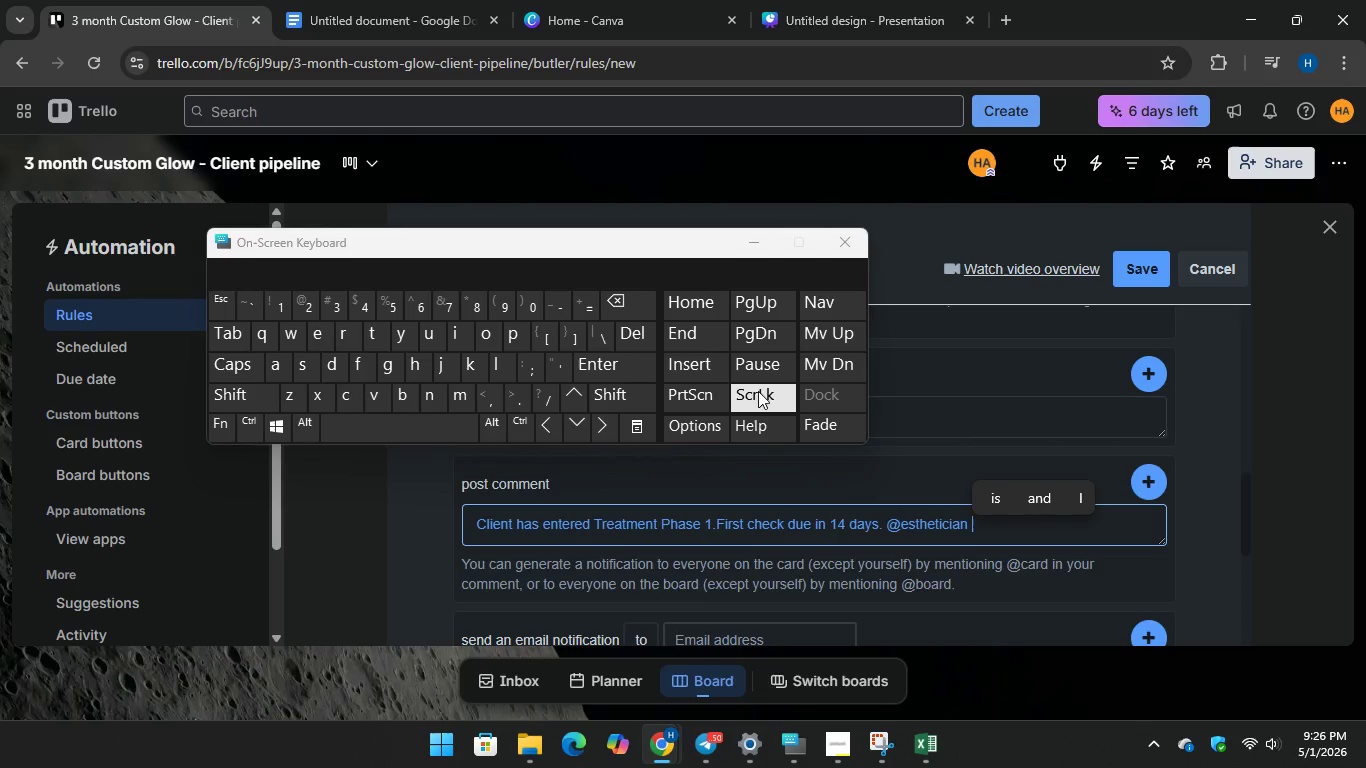 
type(plea)
 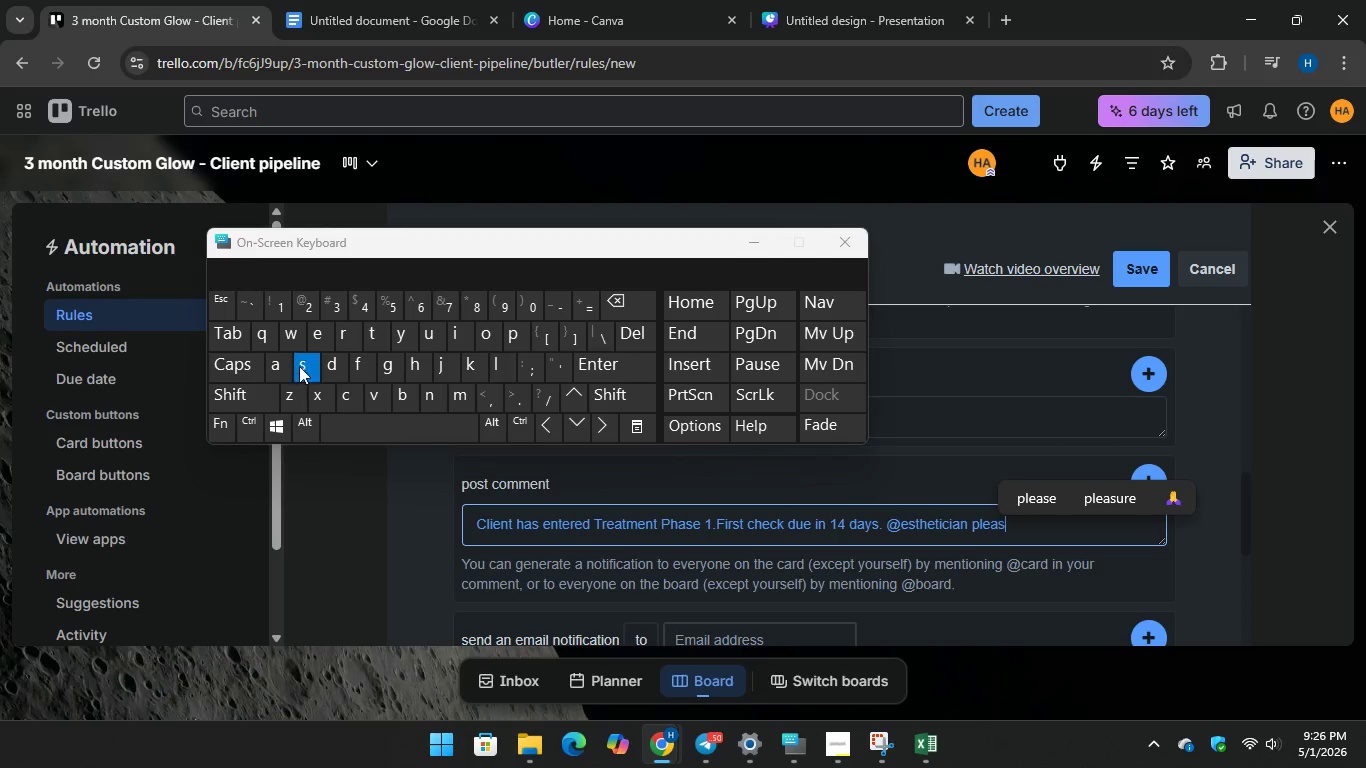 
type(se)
 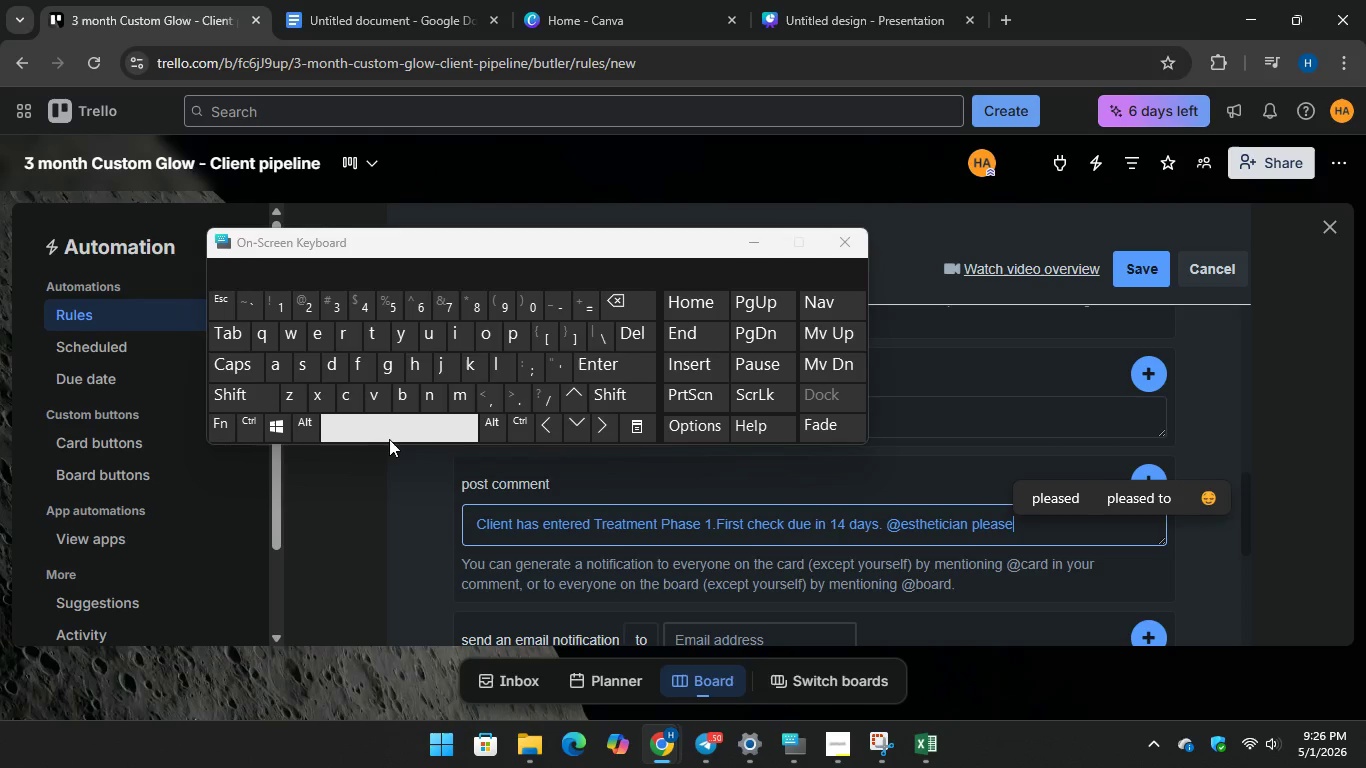 
type( review)
 